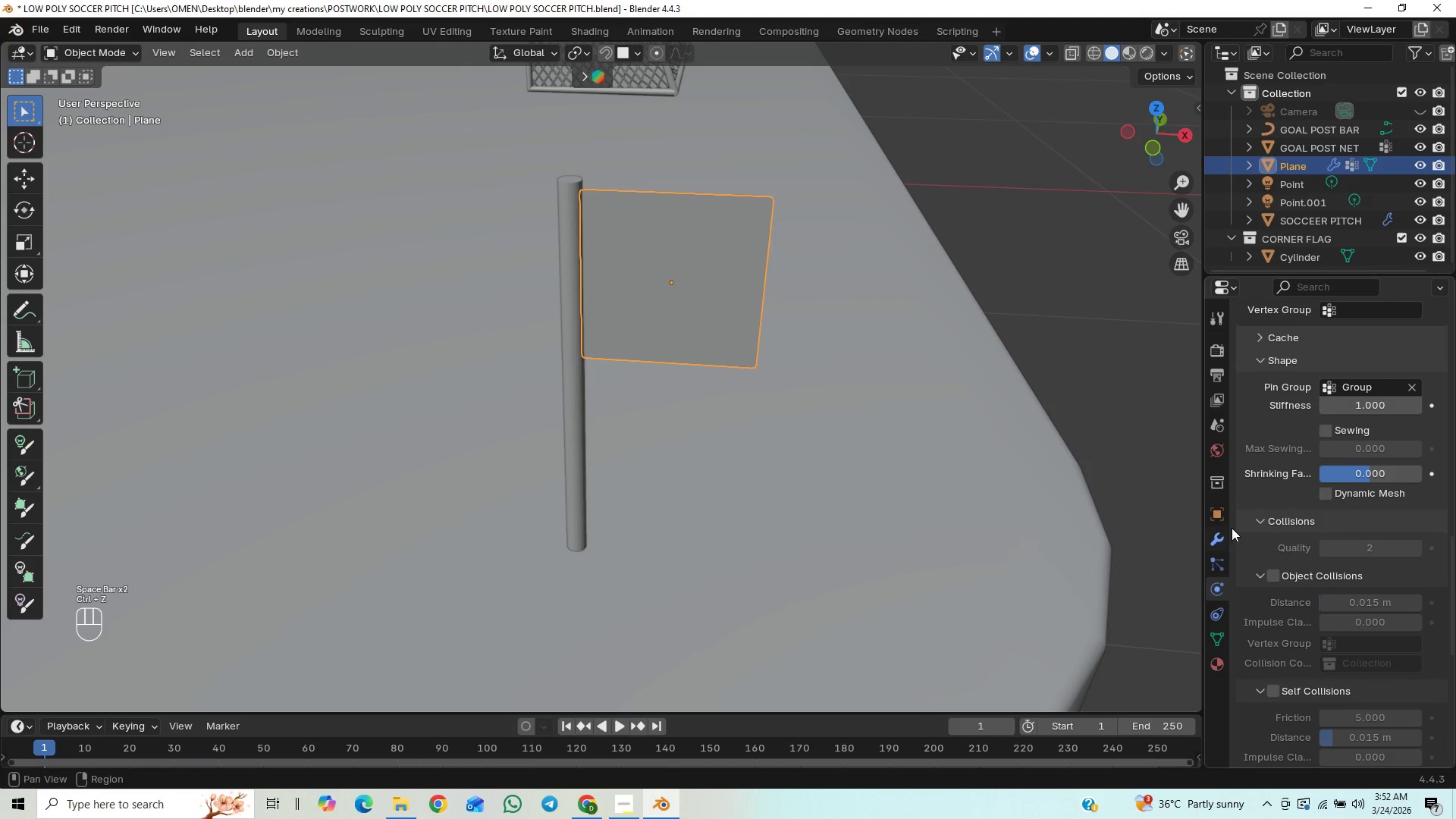 
mouse_move([1368, 488])
 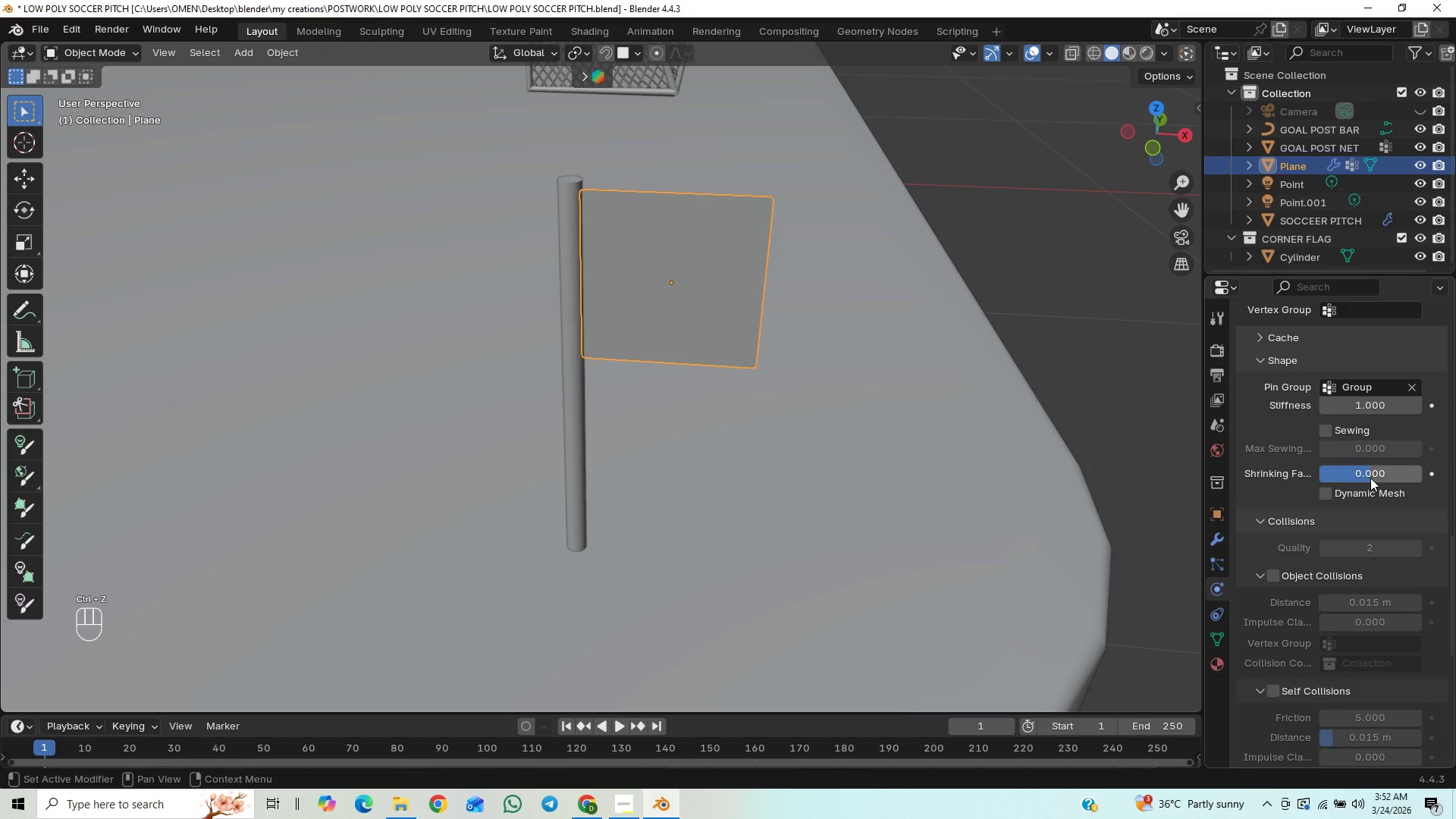 
left_click_drag(start_coordinate=[1370, 477], to_coordinate=[167, 492])
 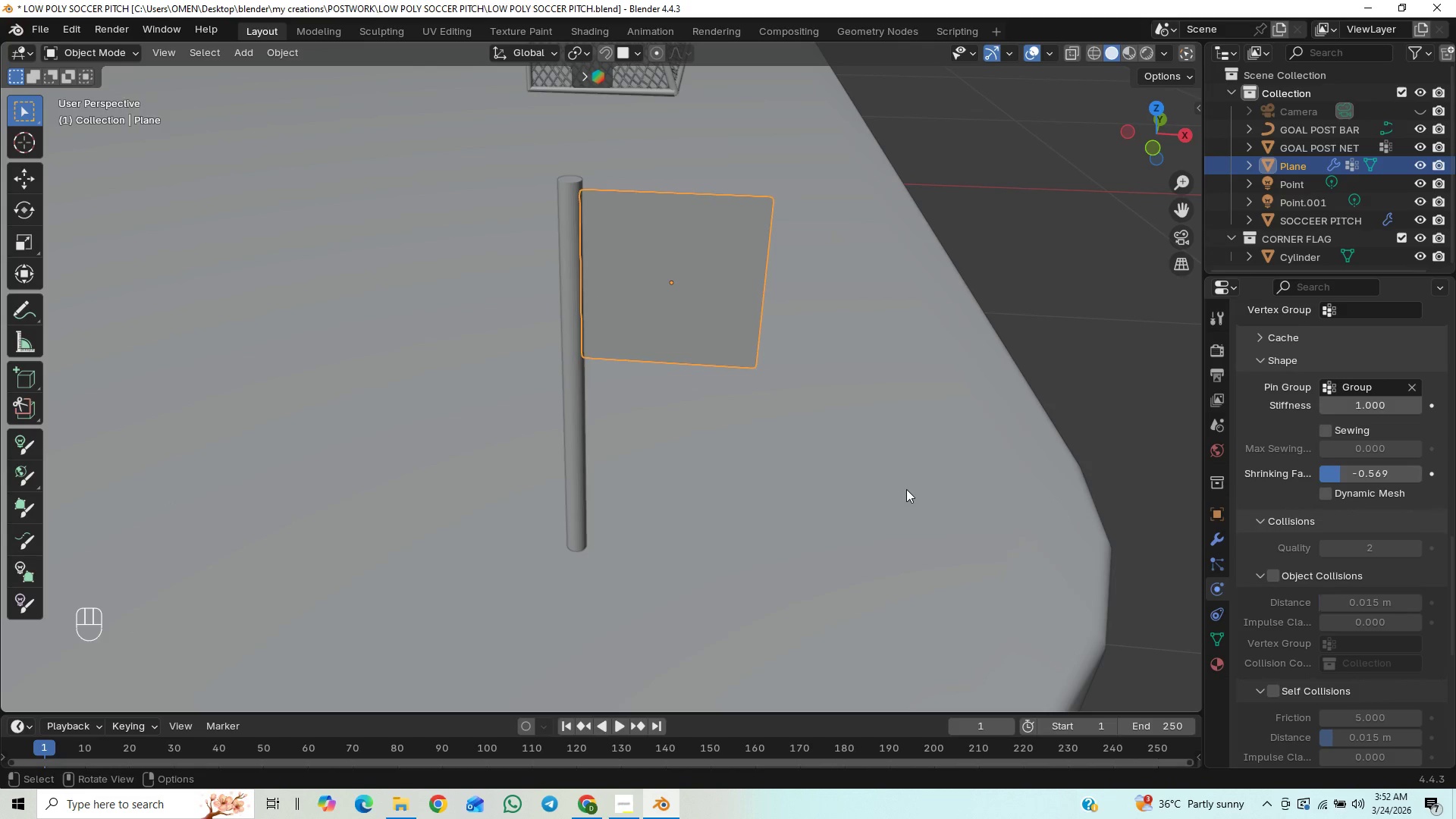 
key(Space)
 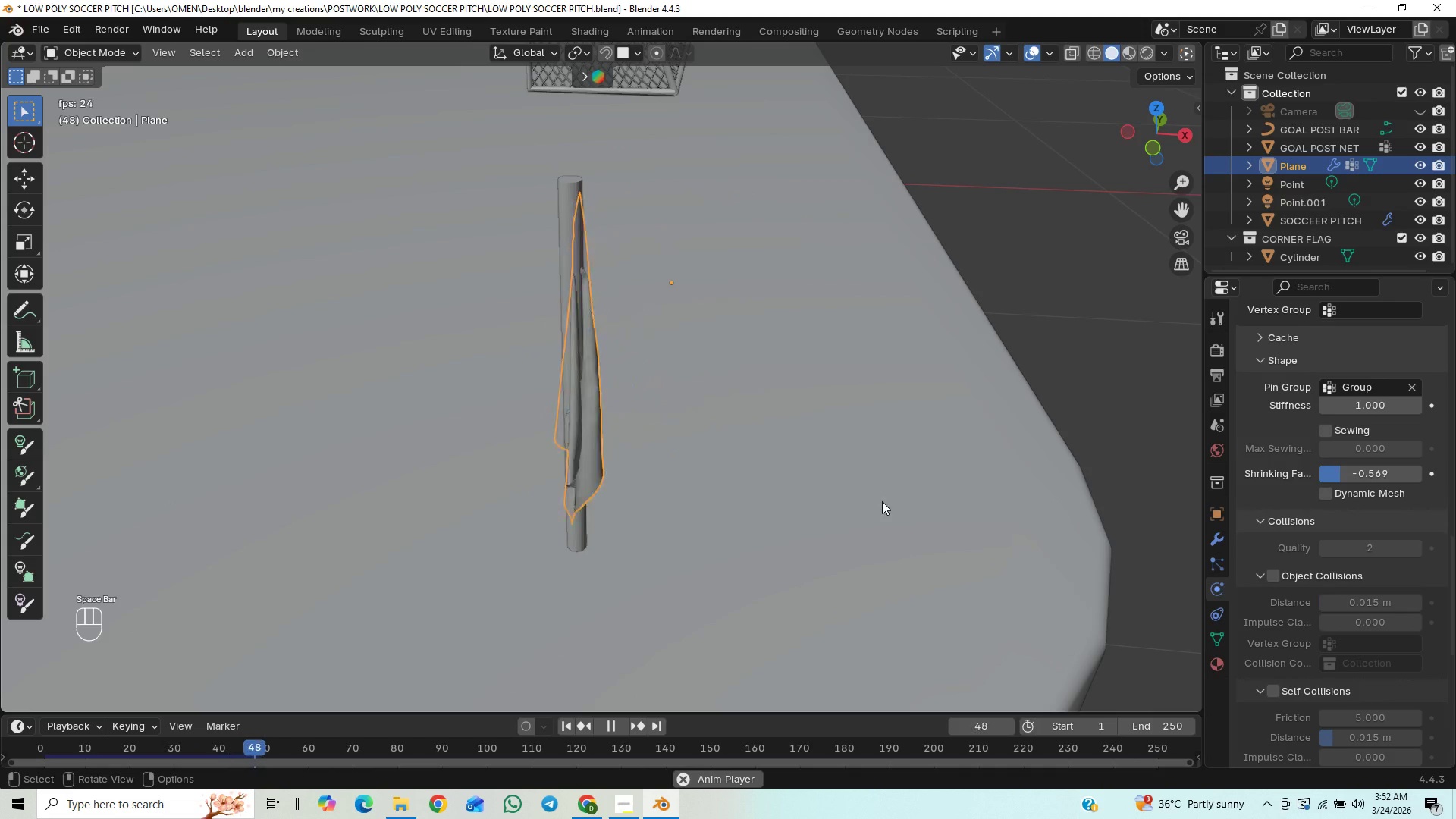 
key(Space)
 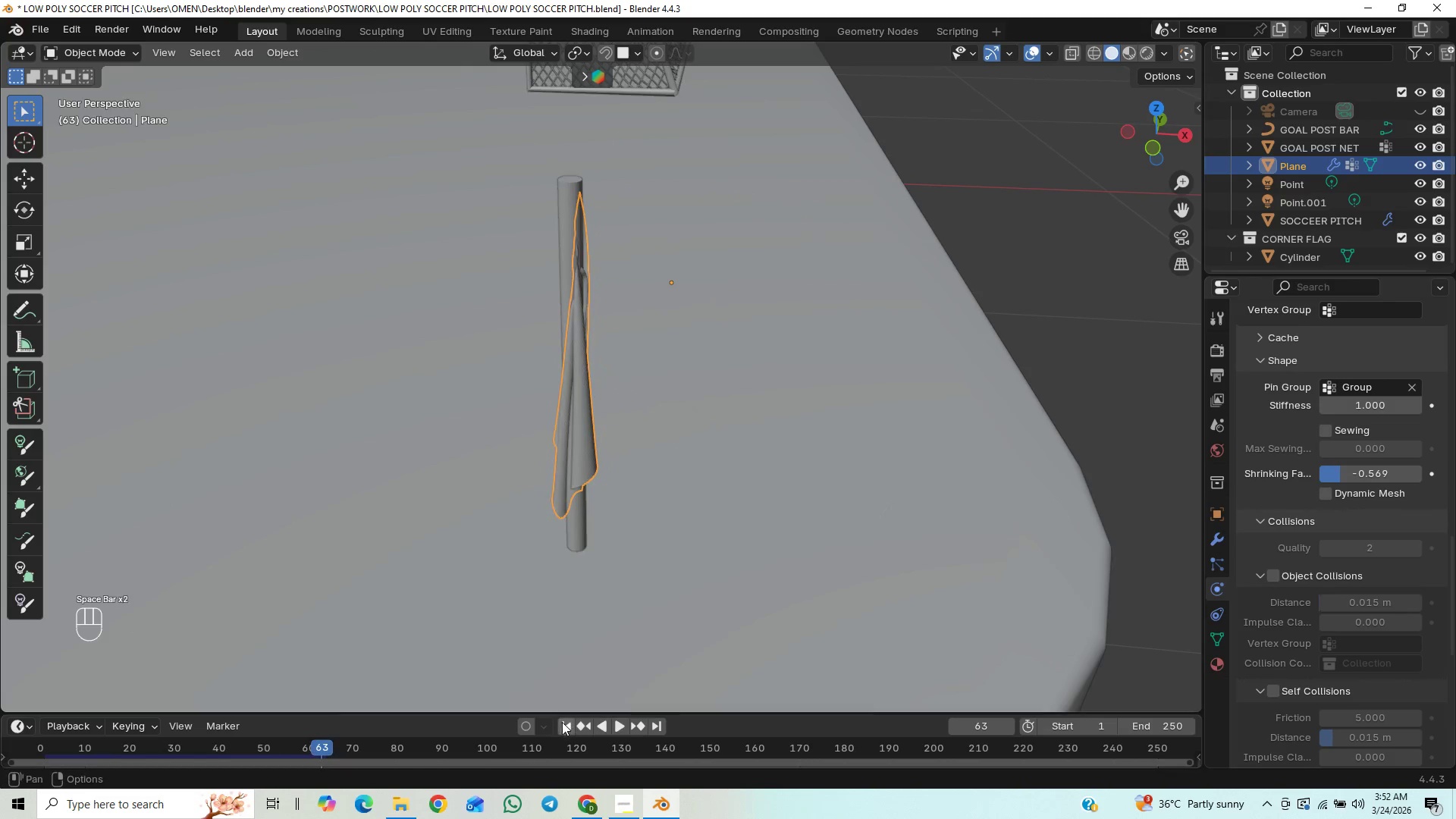 
left_click([562, 722])
 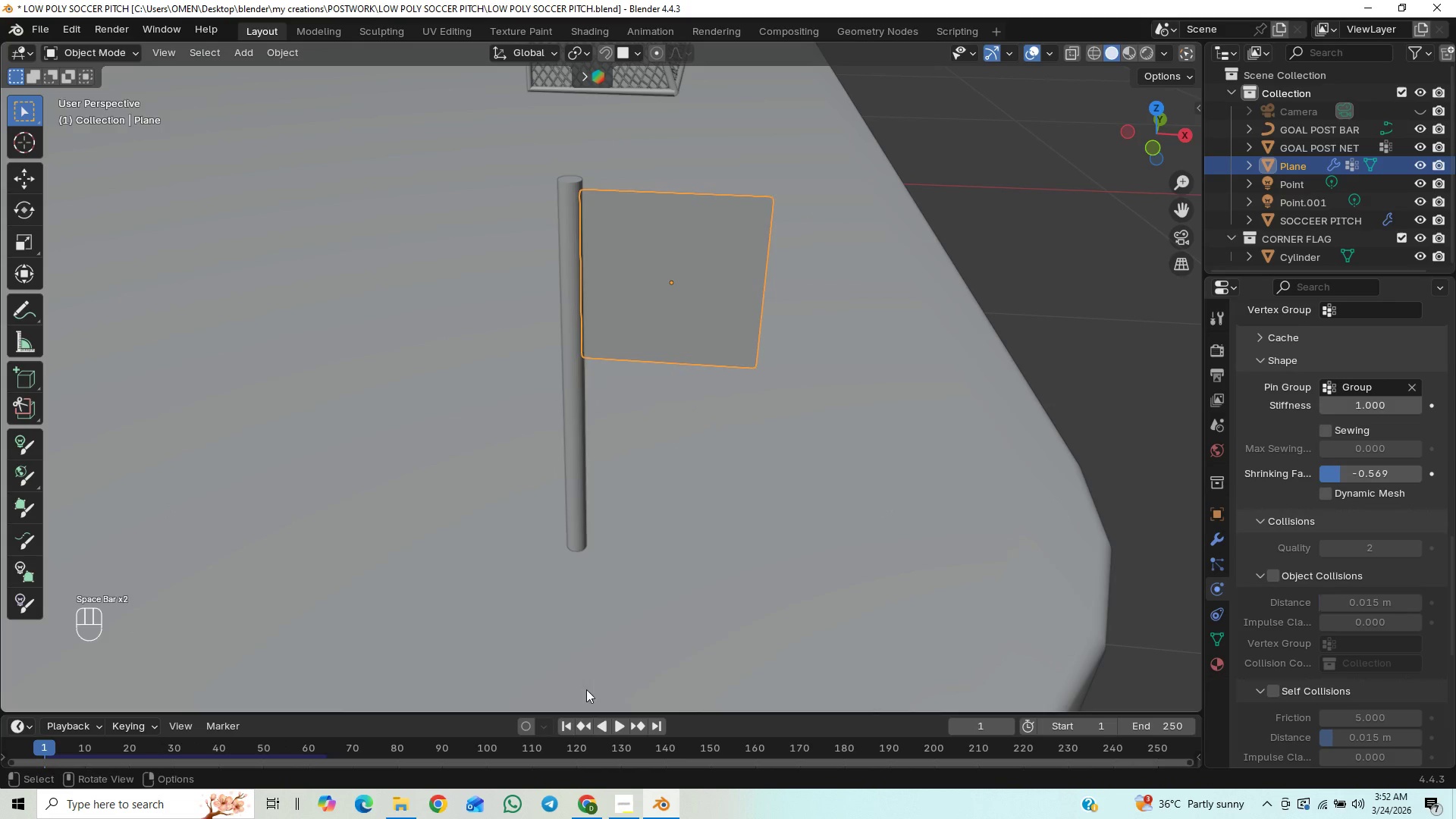 
key(Space)
 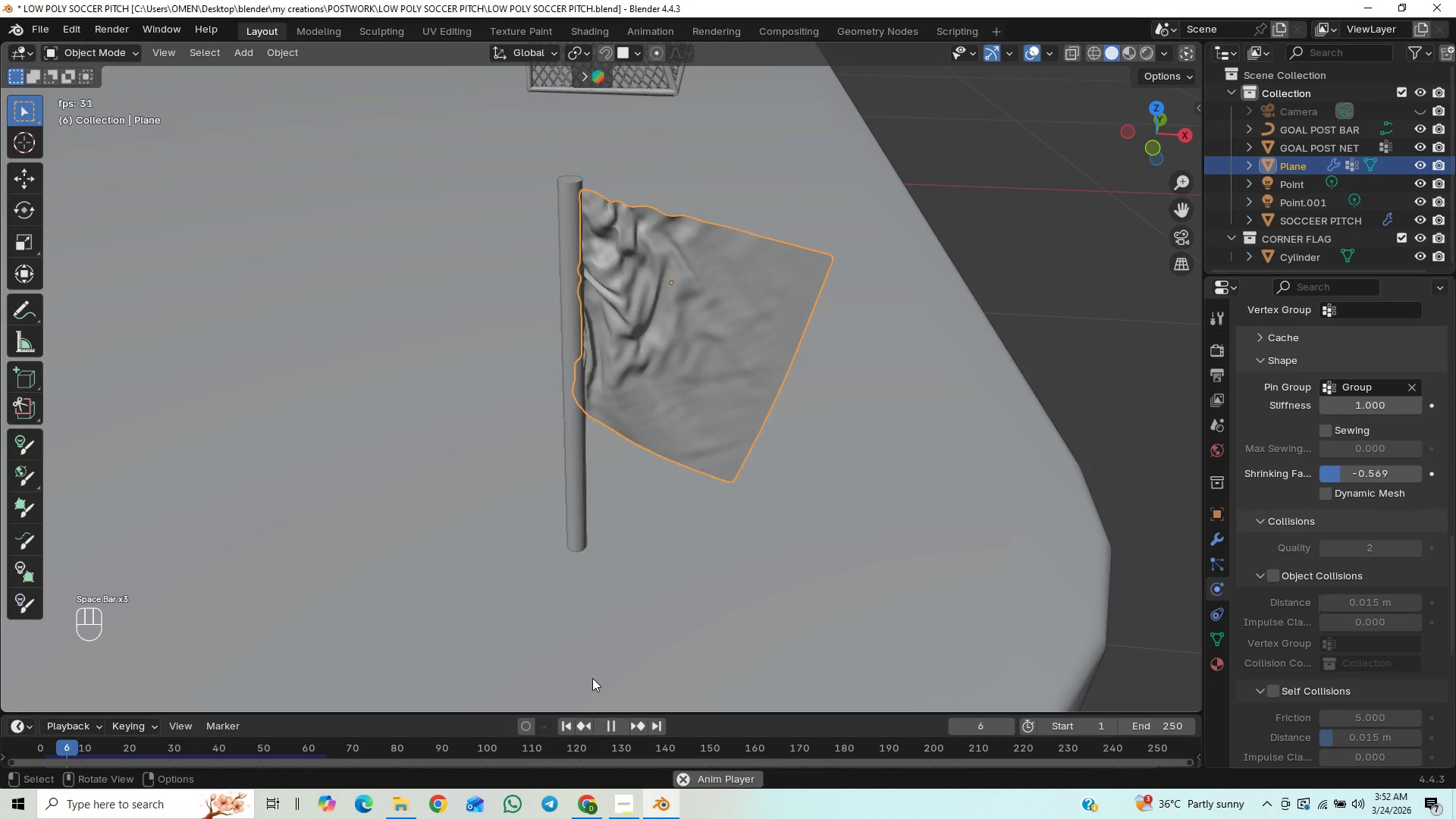 
key(Space)
 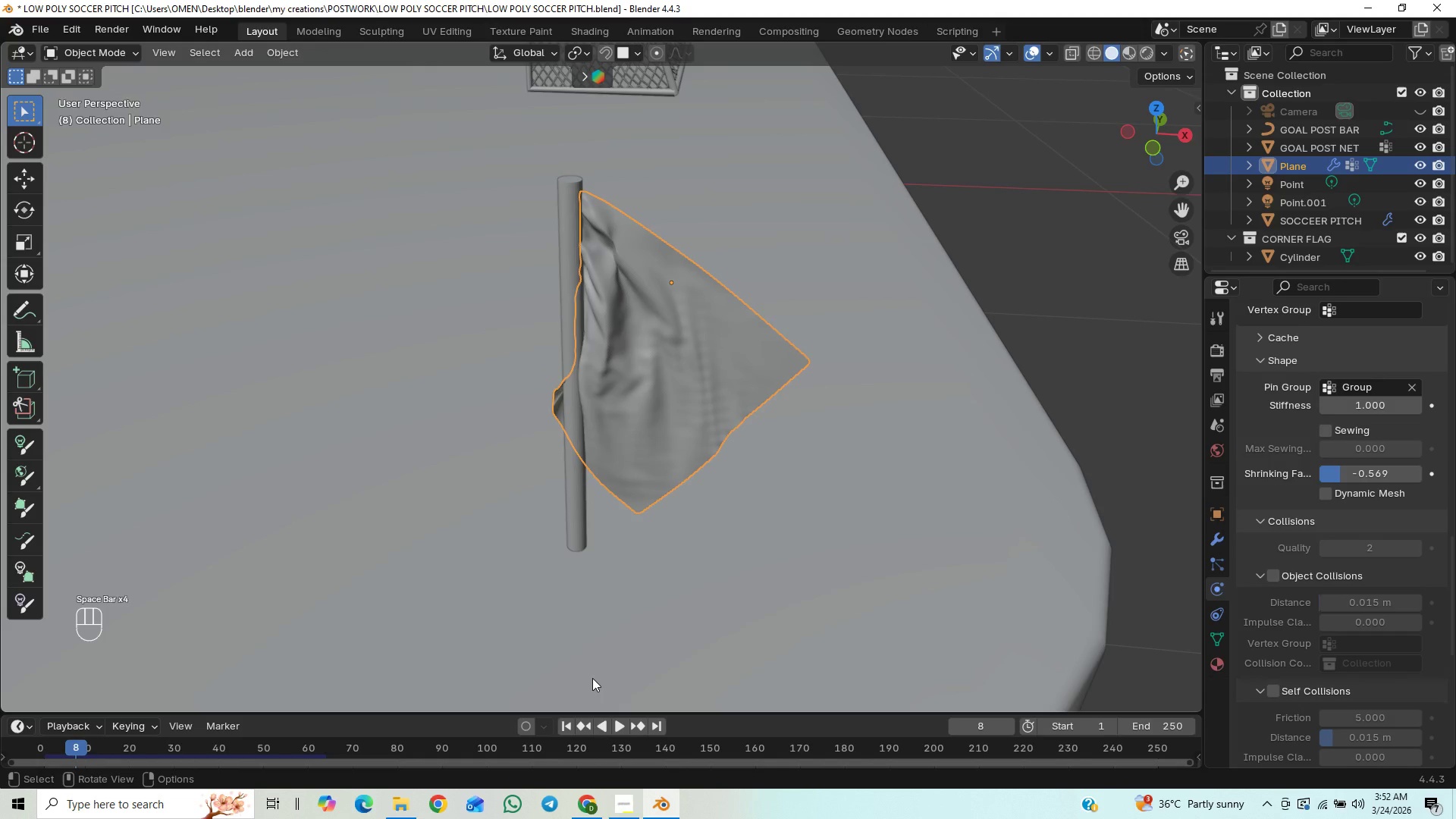 
key(Space)
 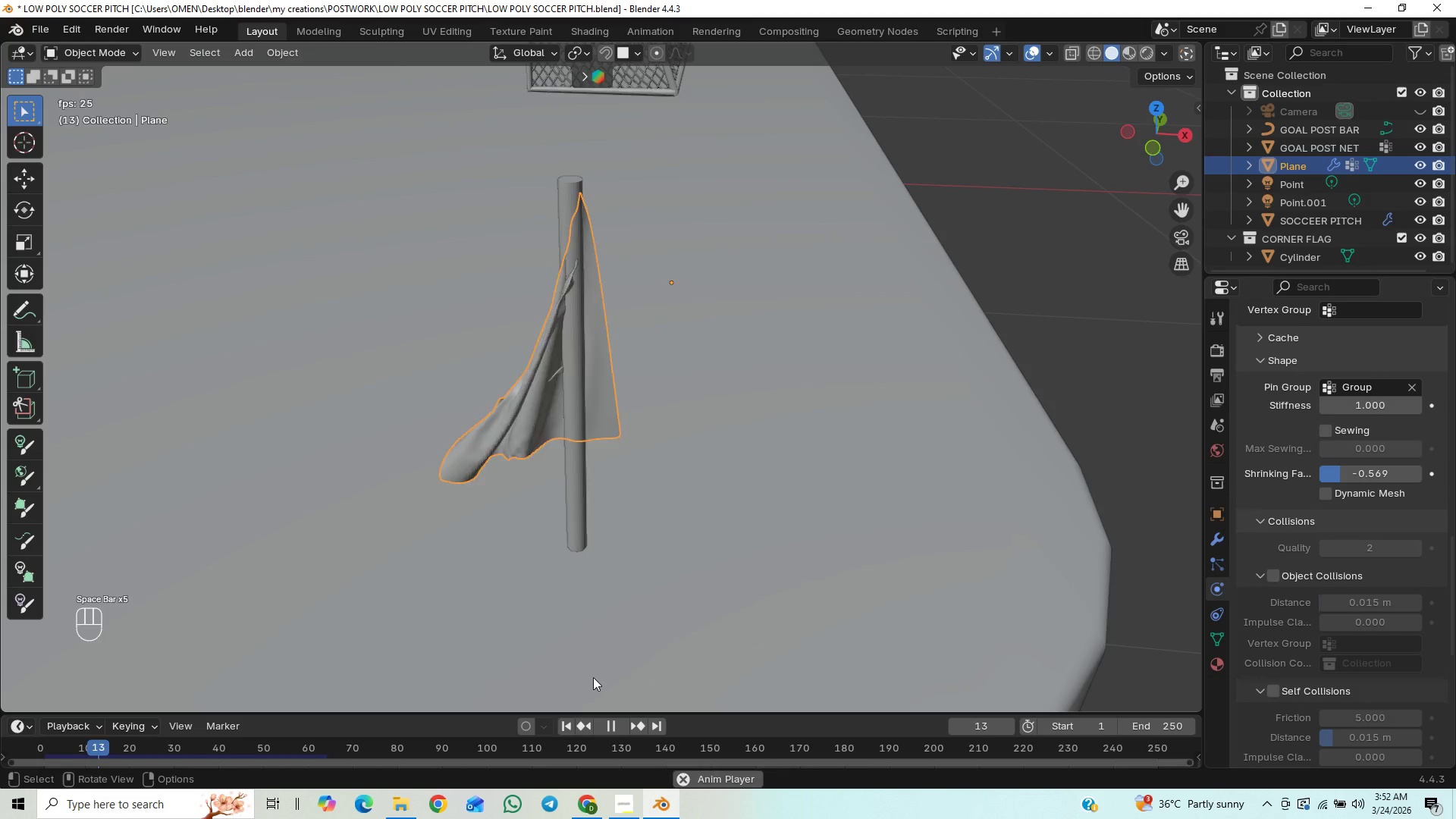 
key(Space)
 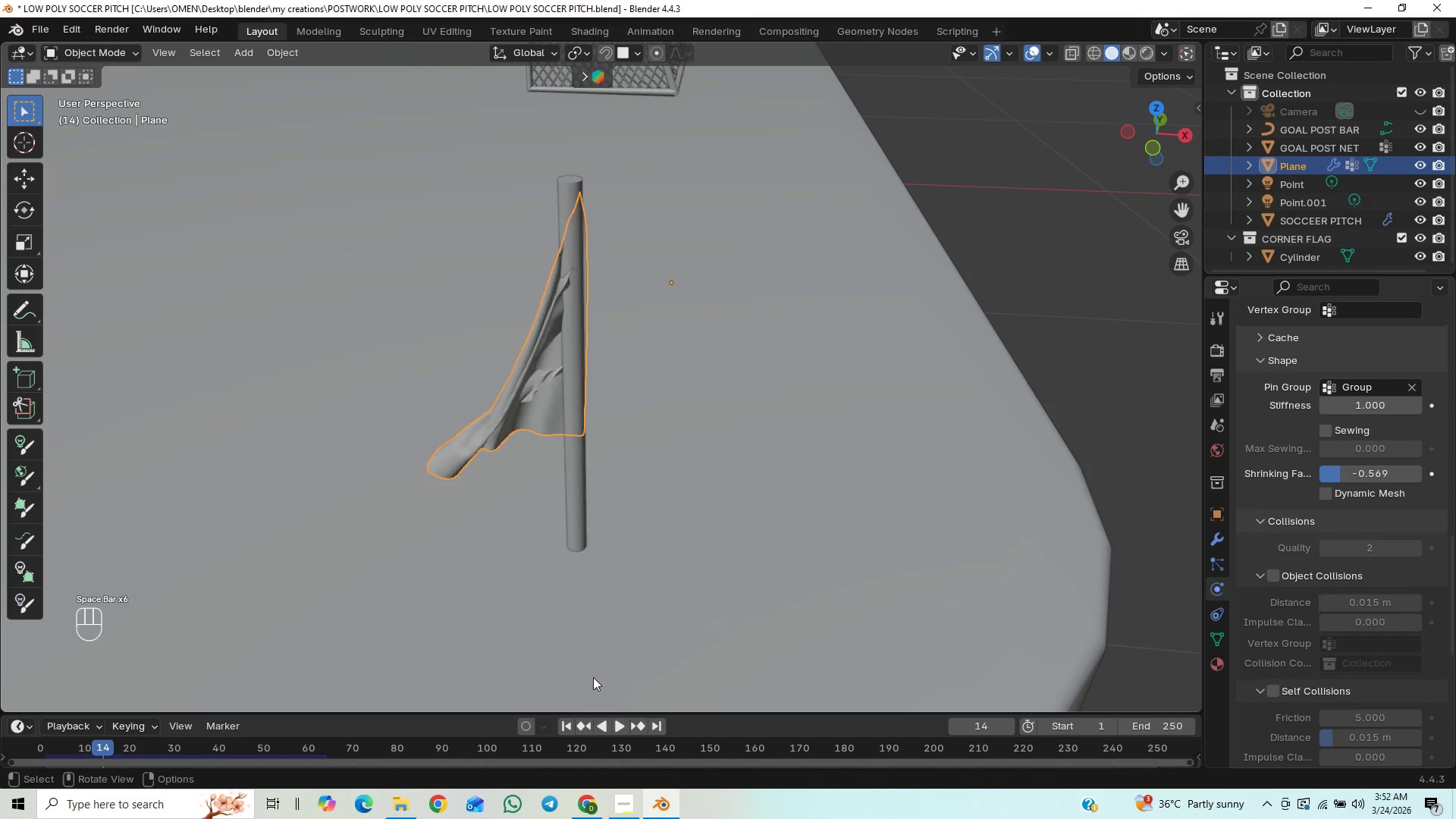 
key(Space)
 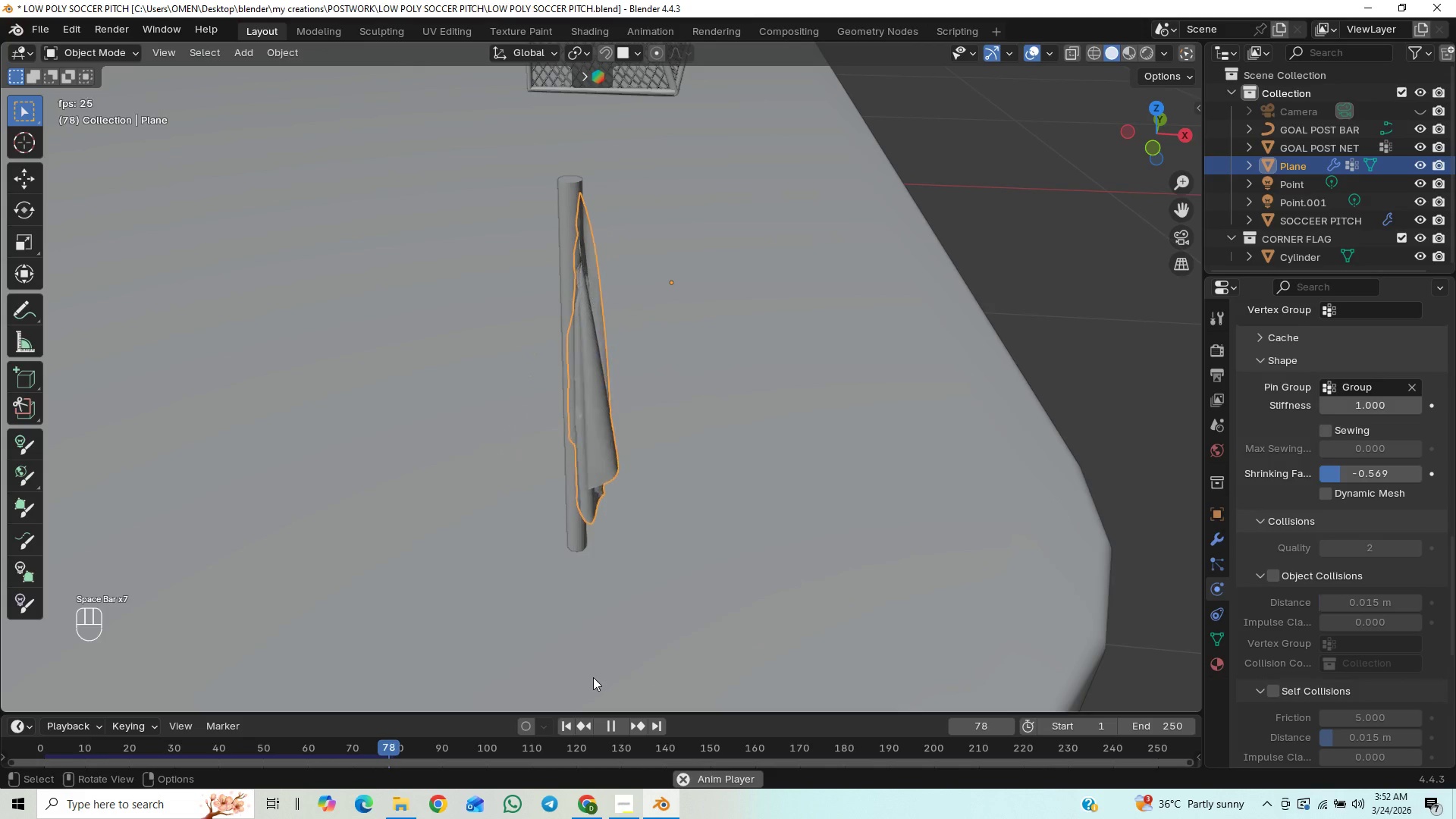 
key(Space)
 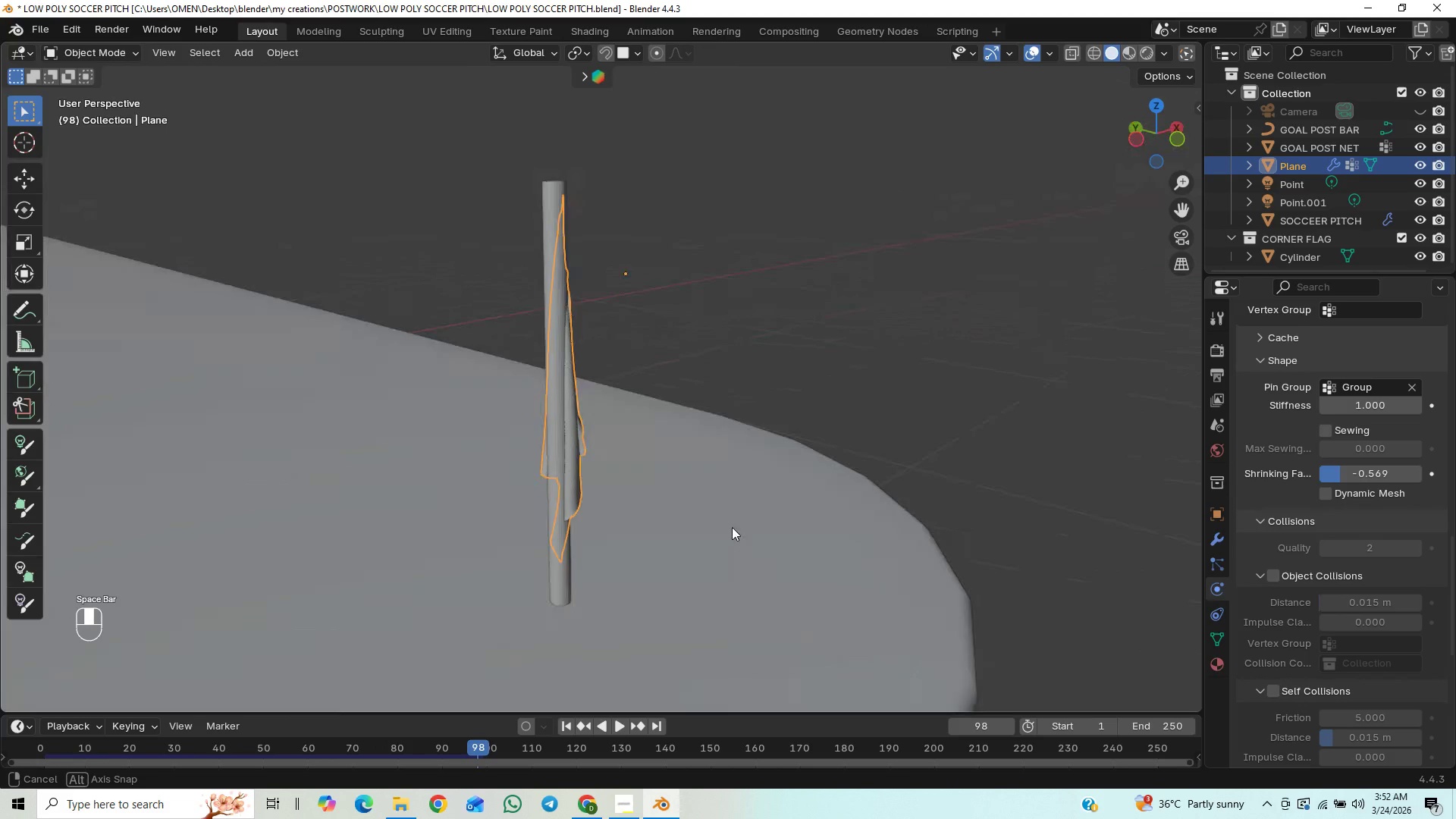 
key(Control+Z)
 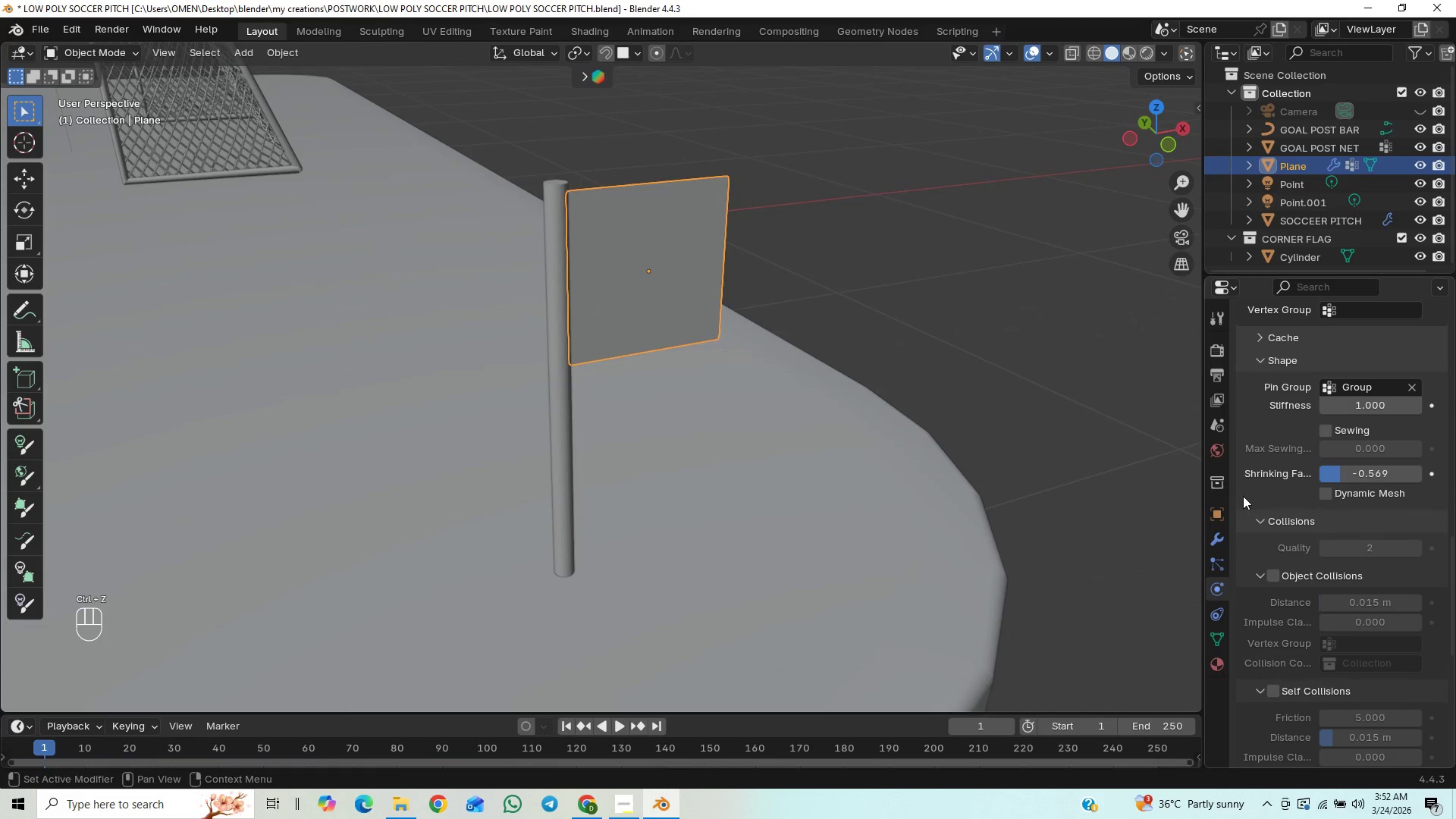 
key(Control+Z)
 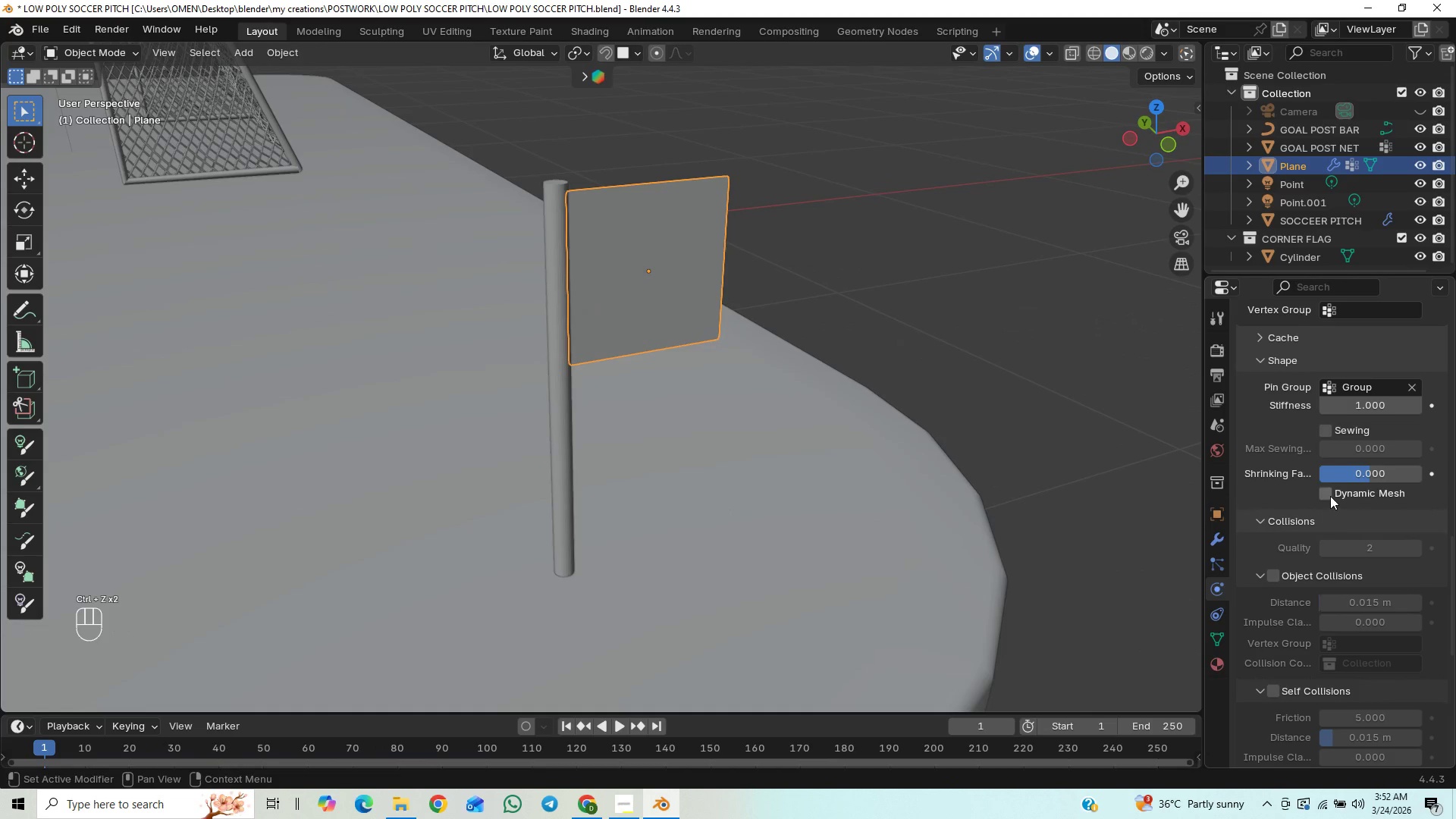 
left_click([1330, 496])
 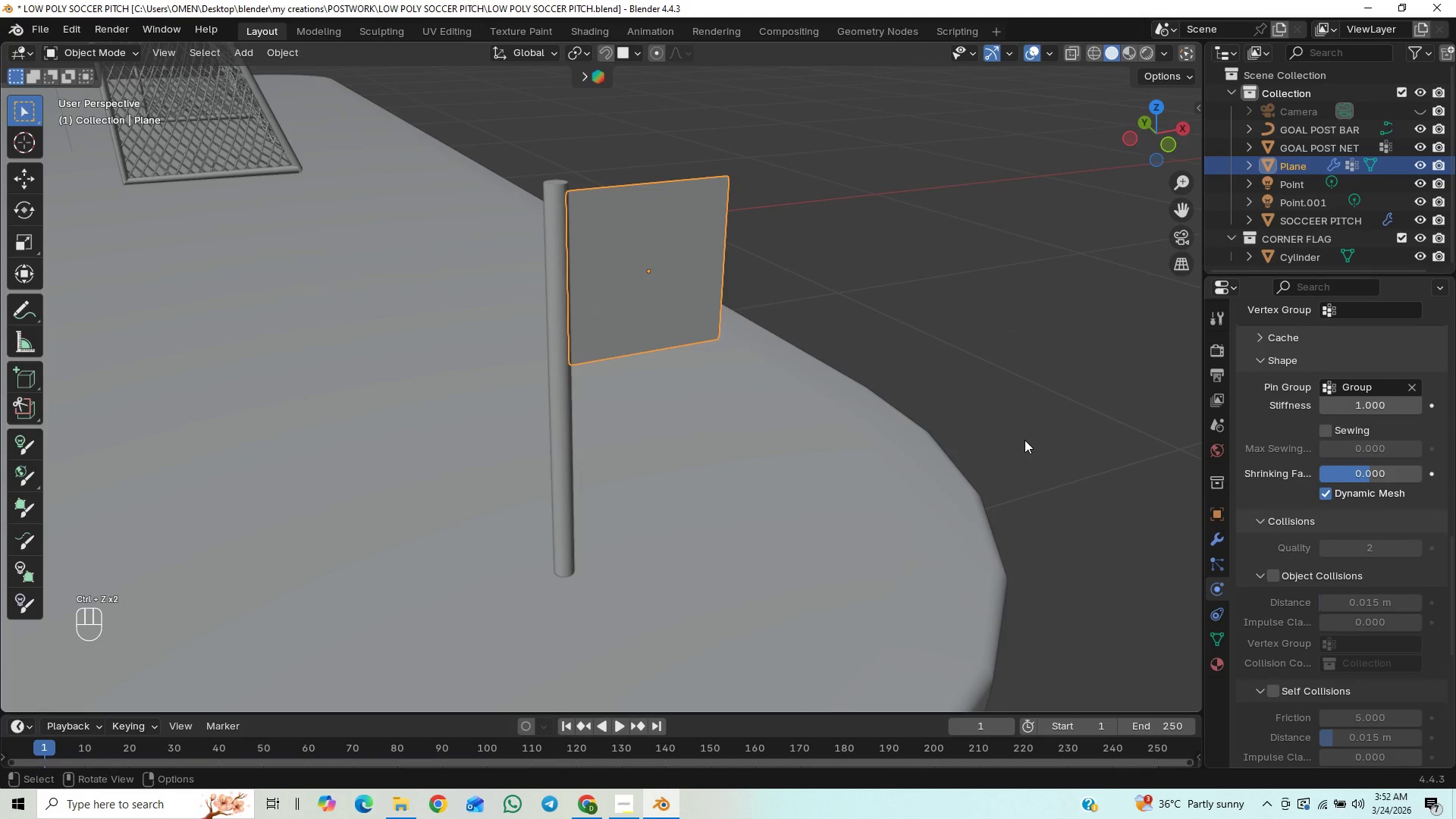 
key(Space)
 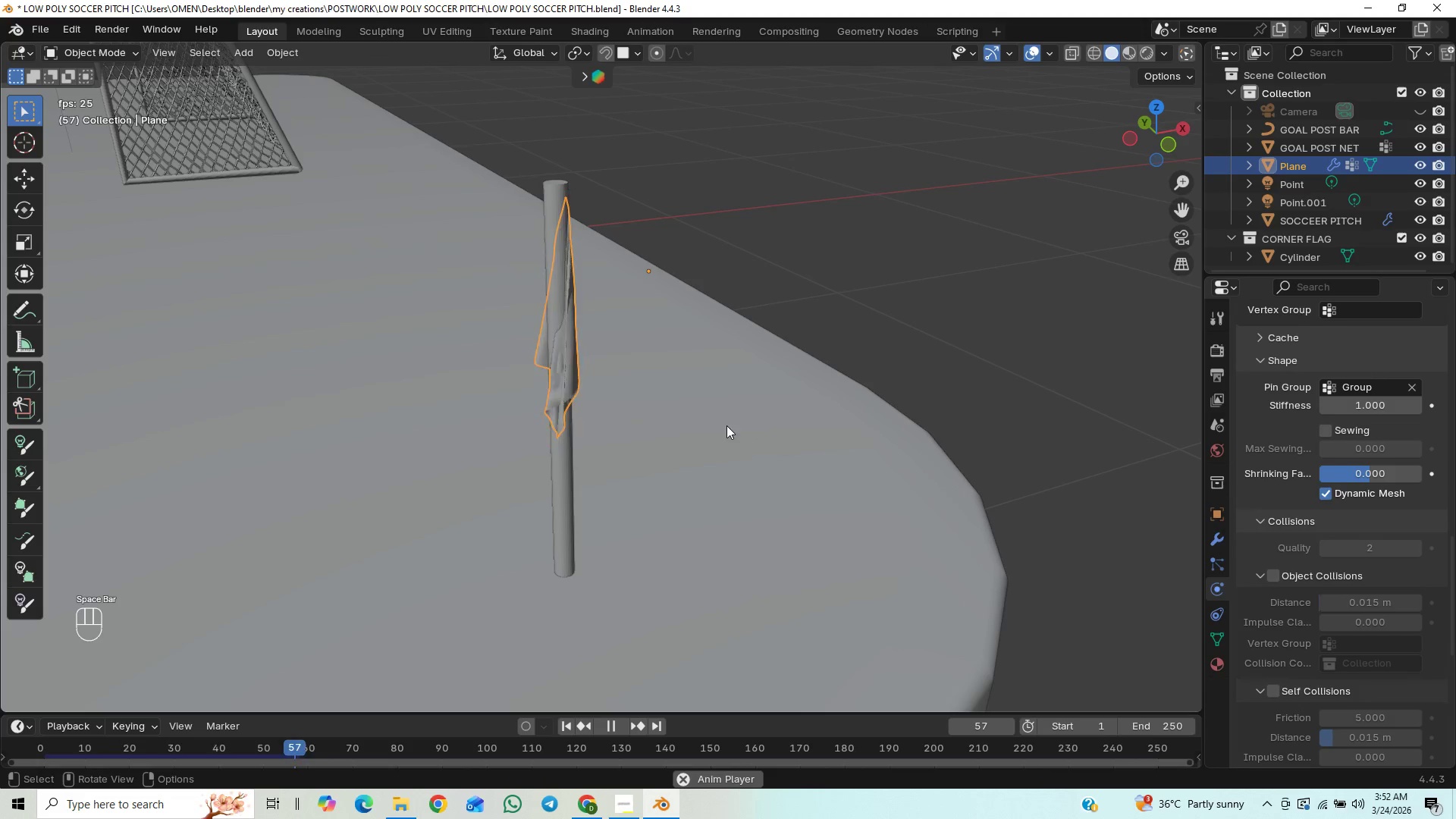 
key(Space)
 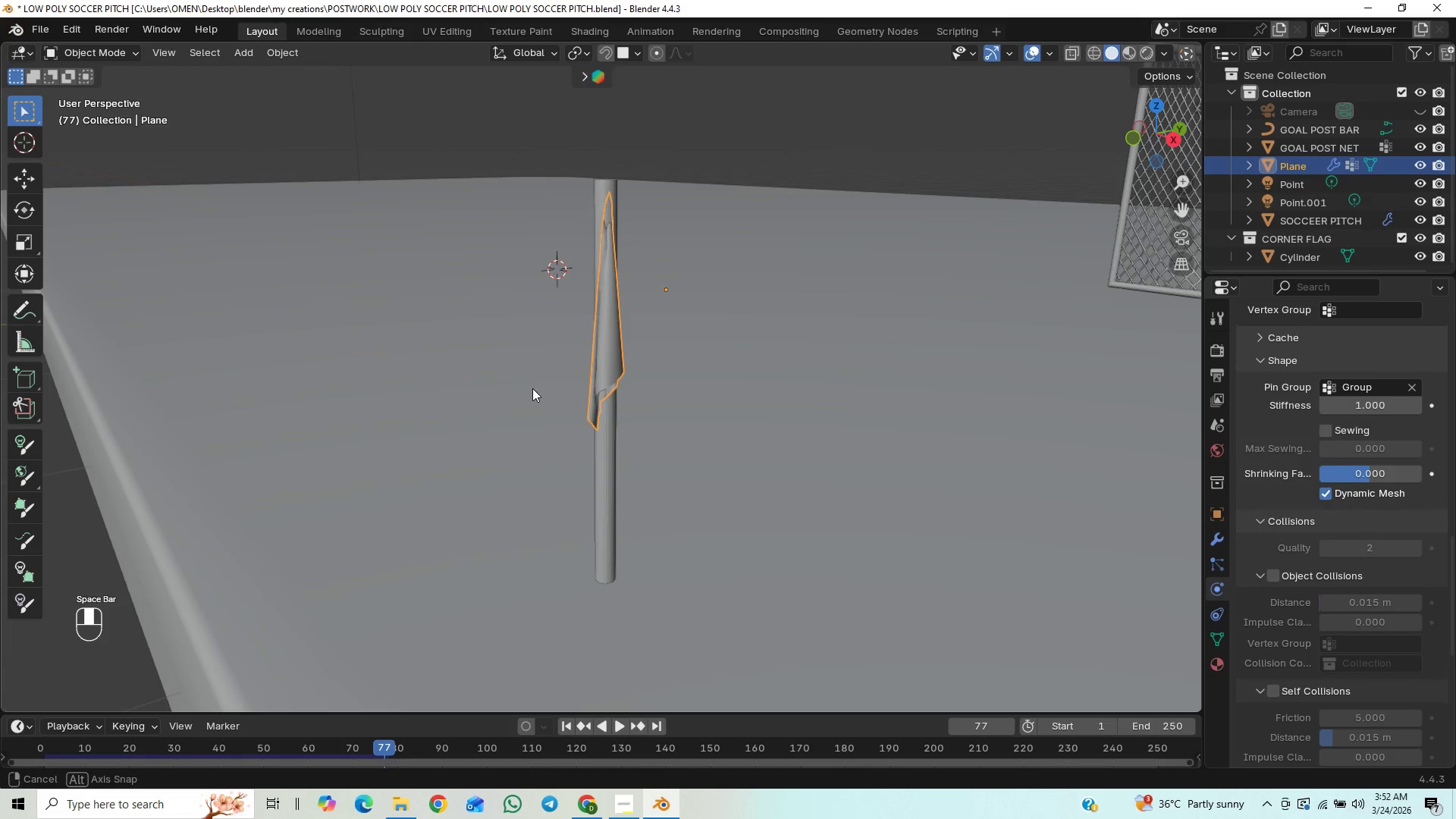 
scroll: coordinate [568, 402], scroll_direction: up, amount: 3.0
 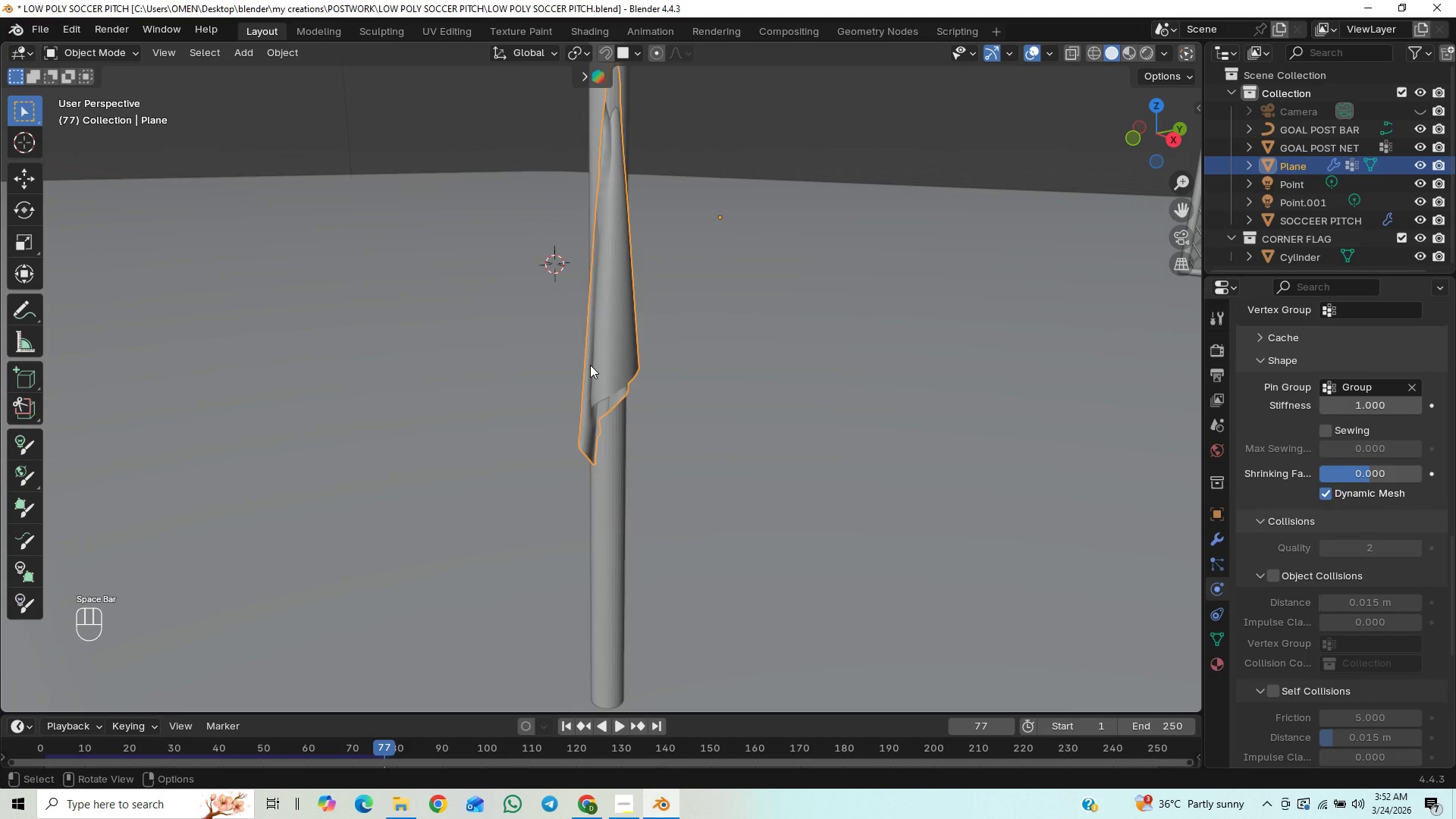 
hold_key(key=ShiftLeft, duration=0.5)
 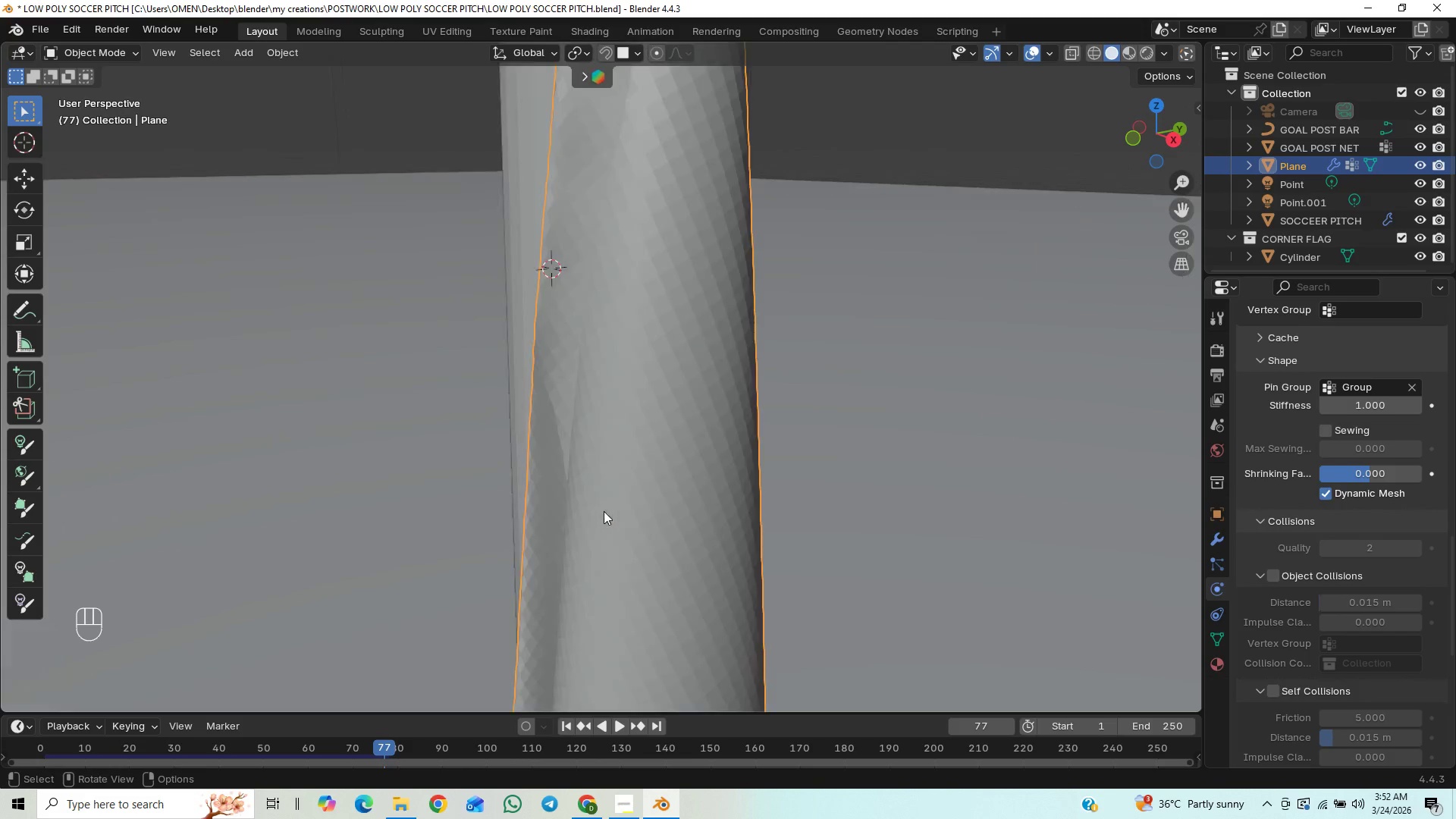 
scroll: coordinate [604, 511], scroll_direction: up, amount: 11.0
 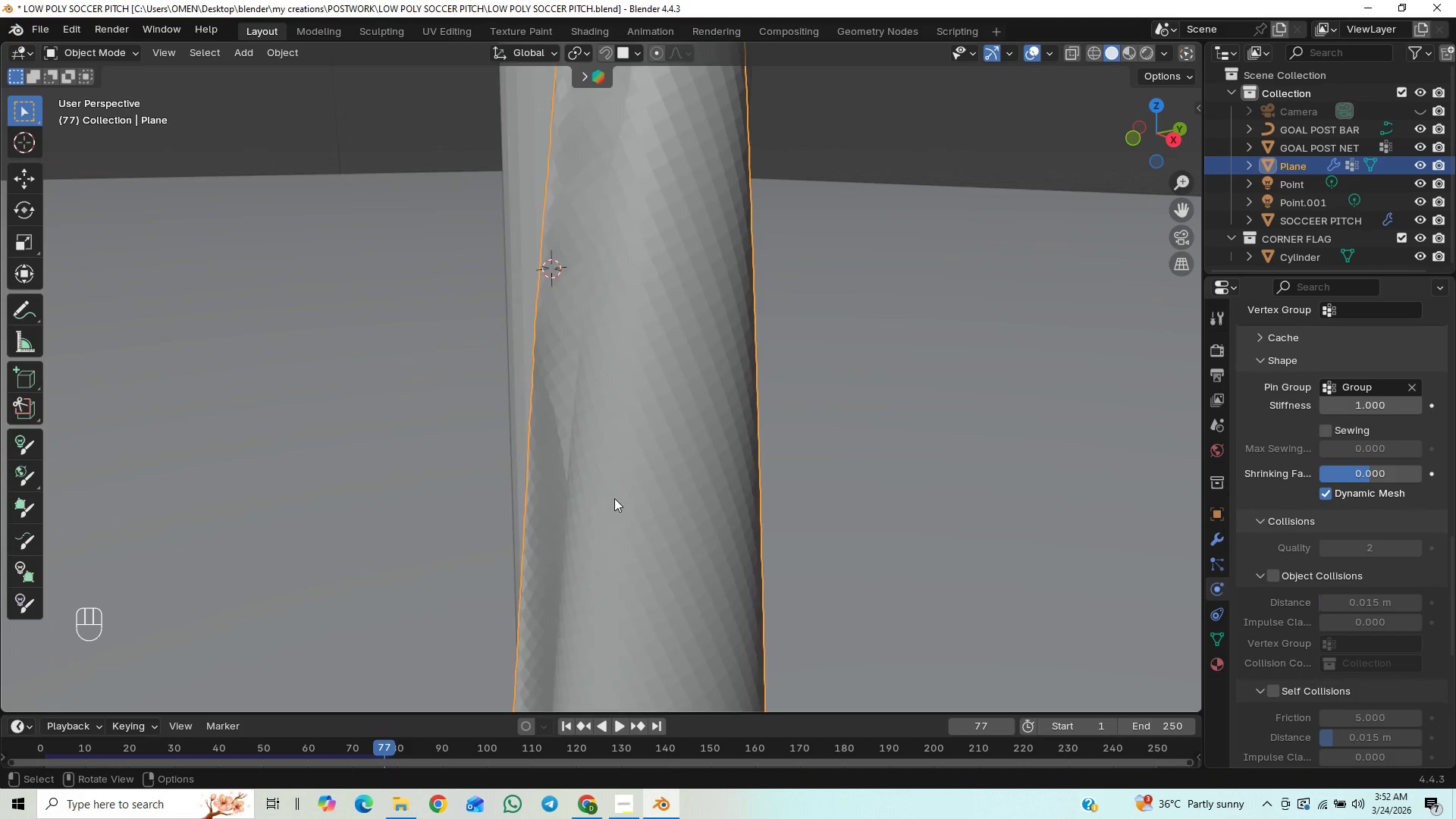 
right_click([650, 467])
 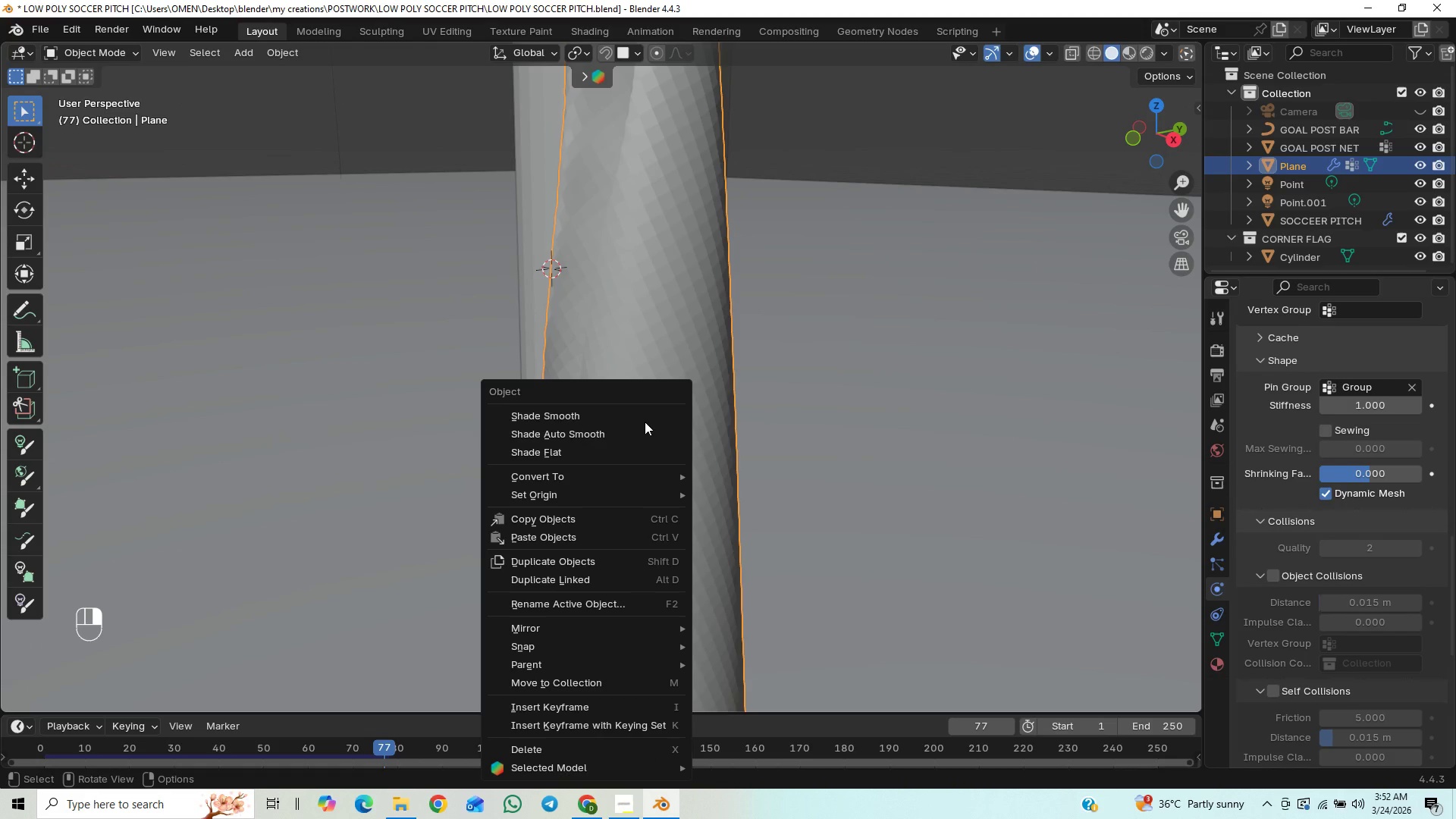 
scroll: coordinate [616, 498], scroll_direction: down, amount: 1.0
 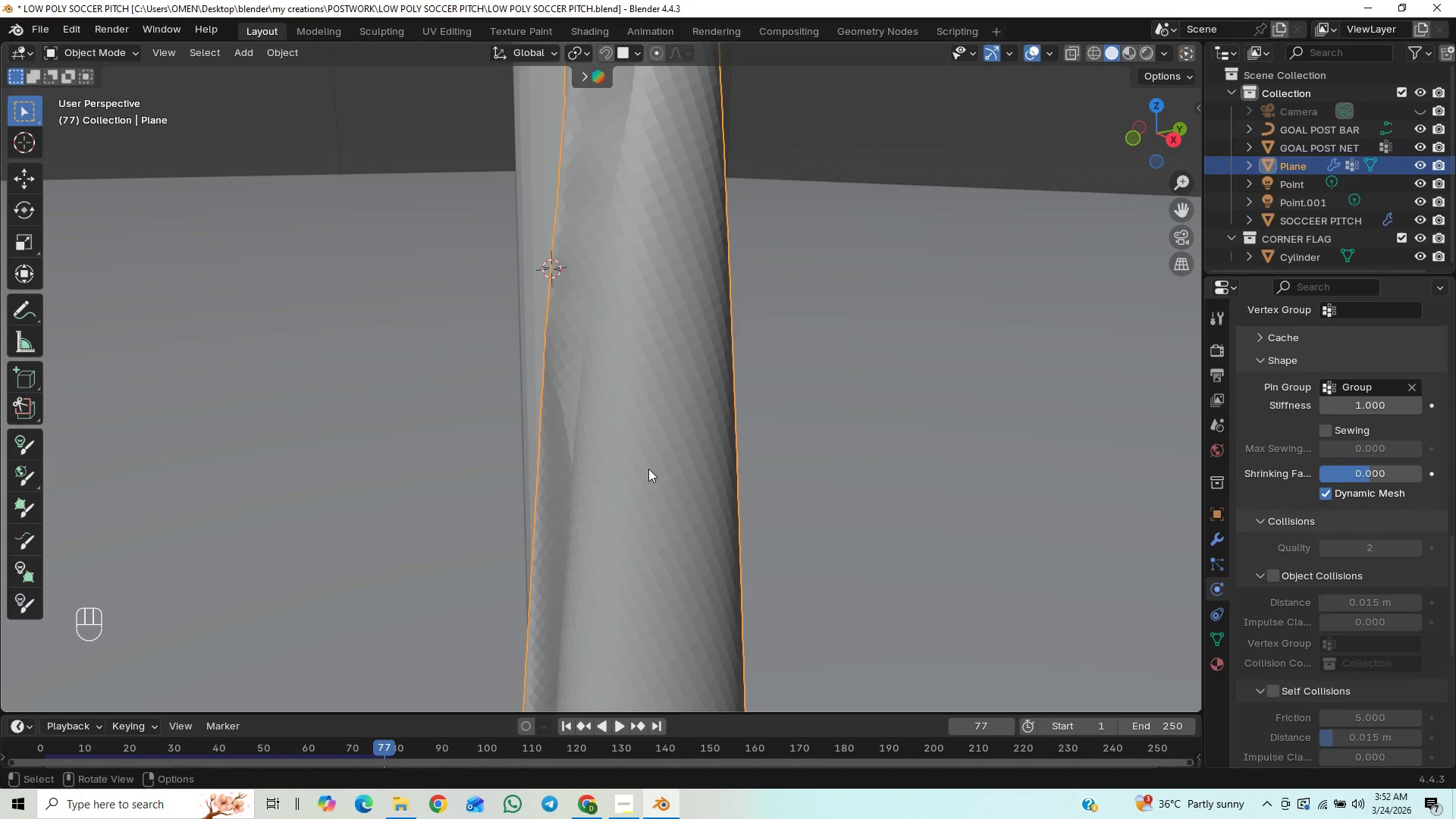 
left_click([645, 419])
 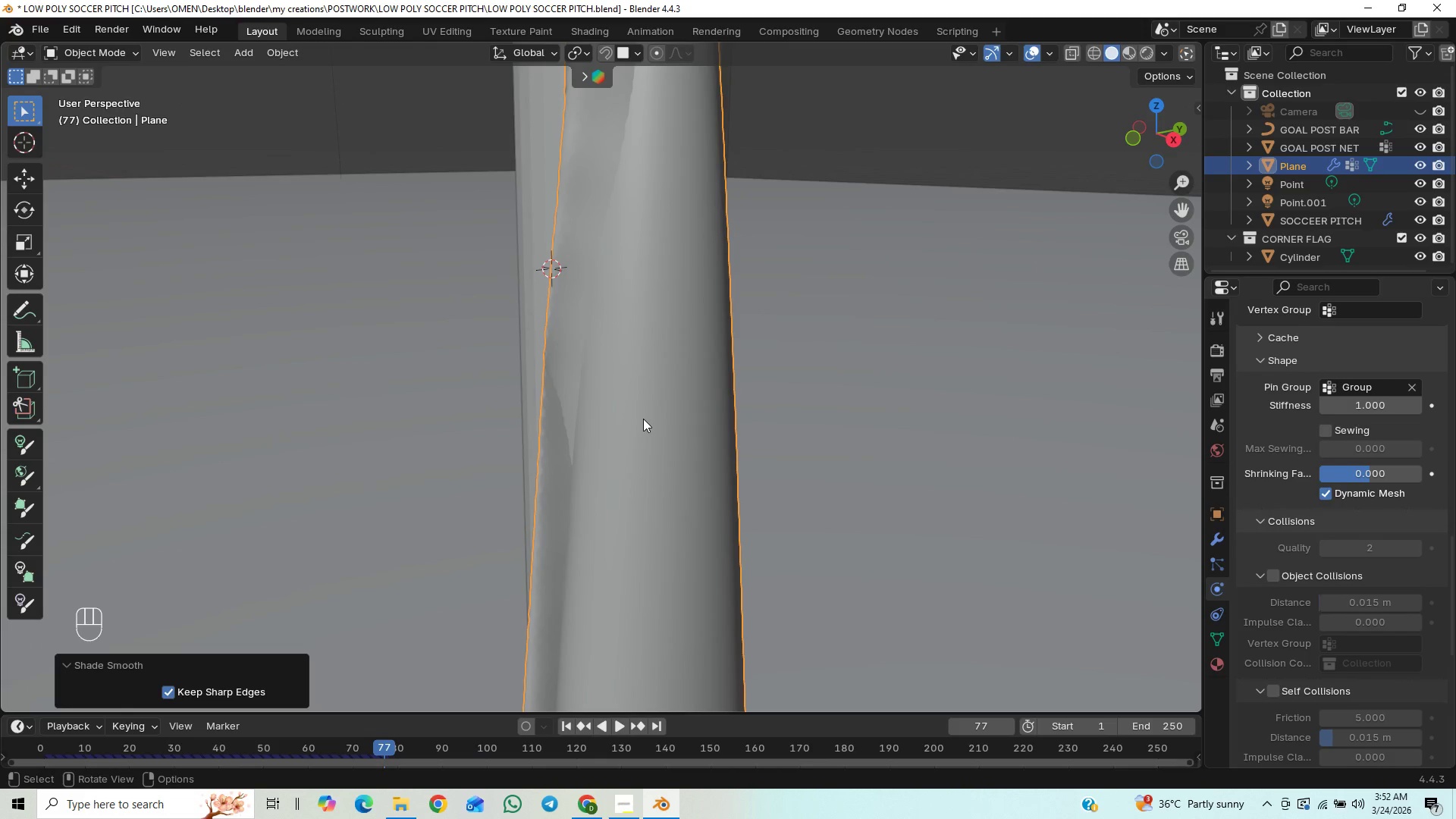 
scroll: coordinate [642, 420], scroll_direction: down, amount: 13.0
 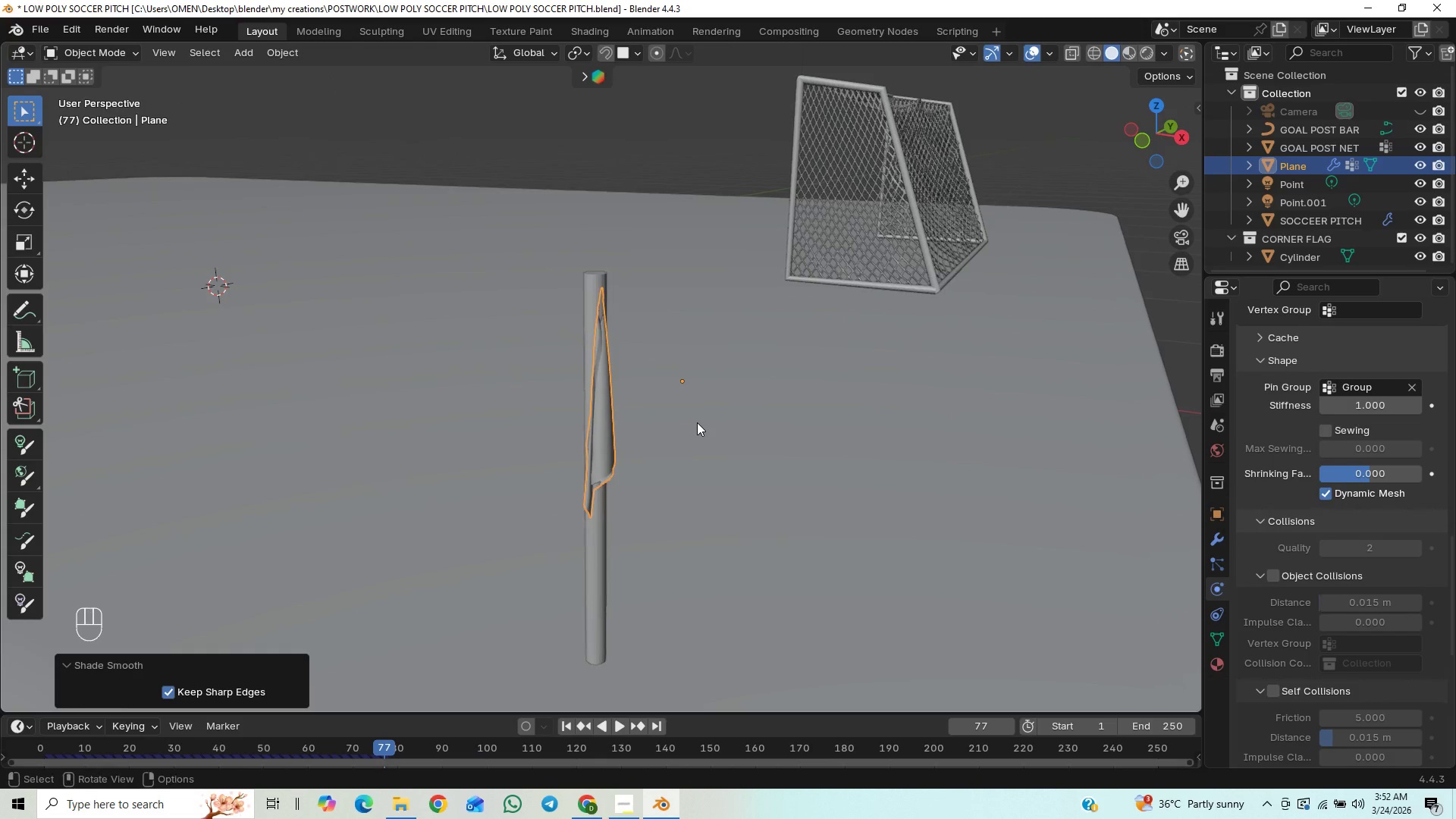 
scroll: coordinate [689, 429], scroll_direction: up, amount: 5.0
 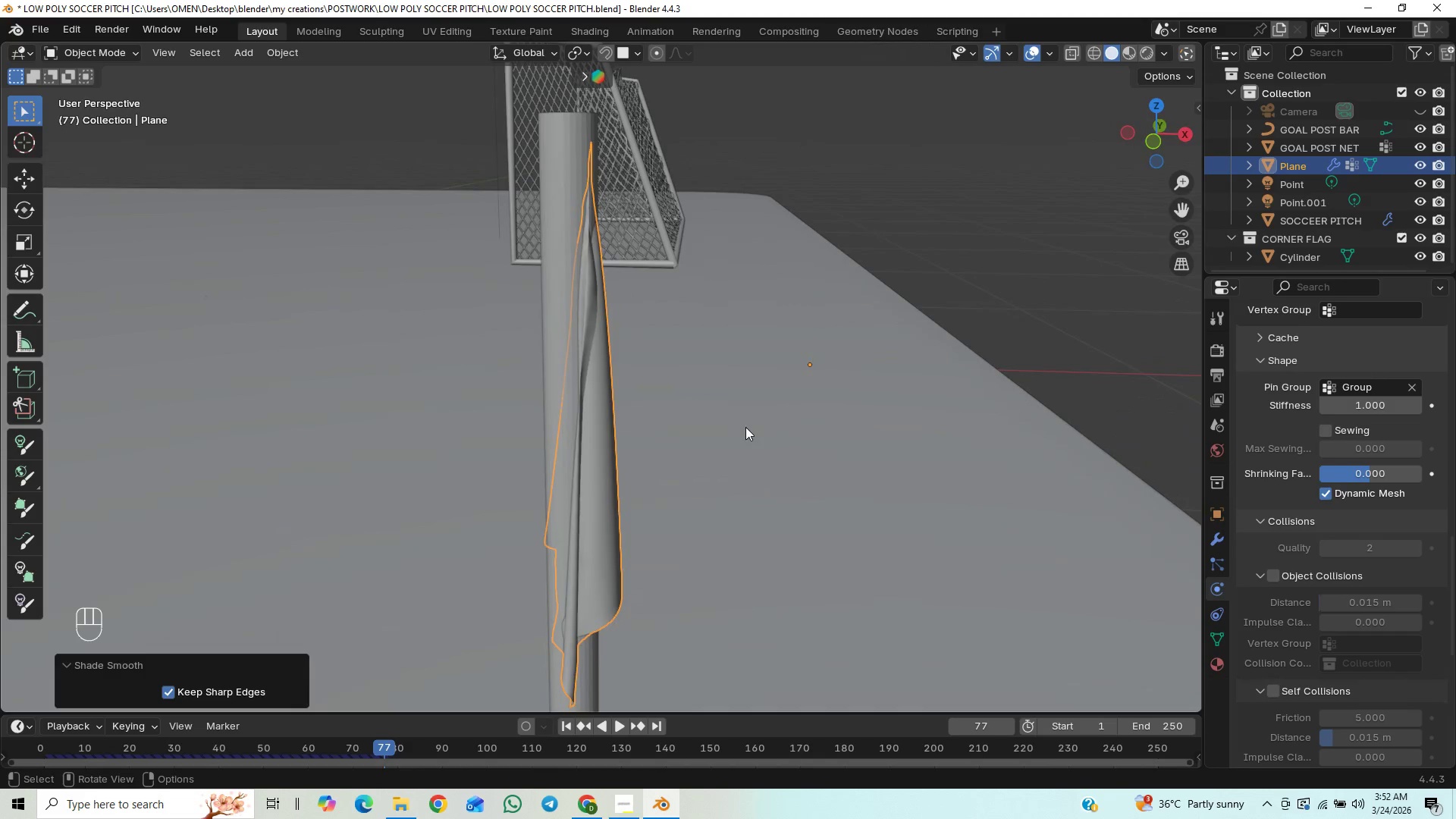 
key(Numpad1)
 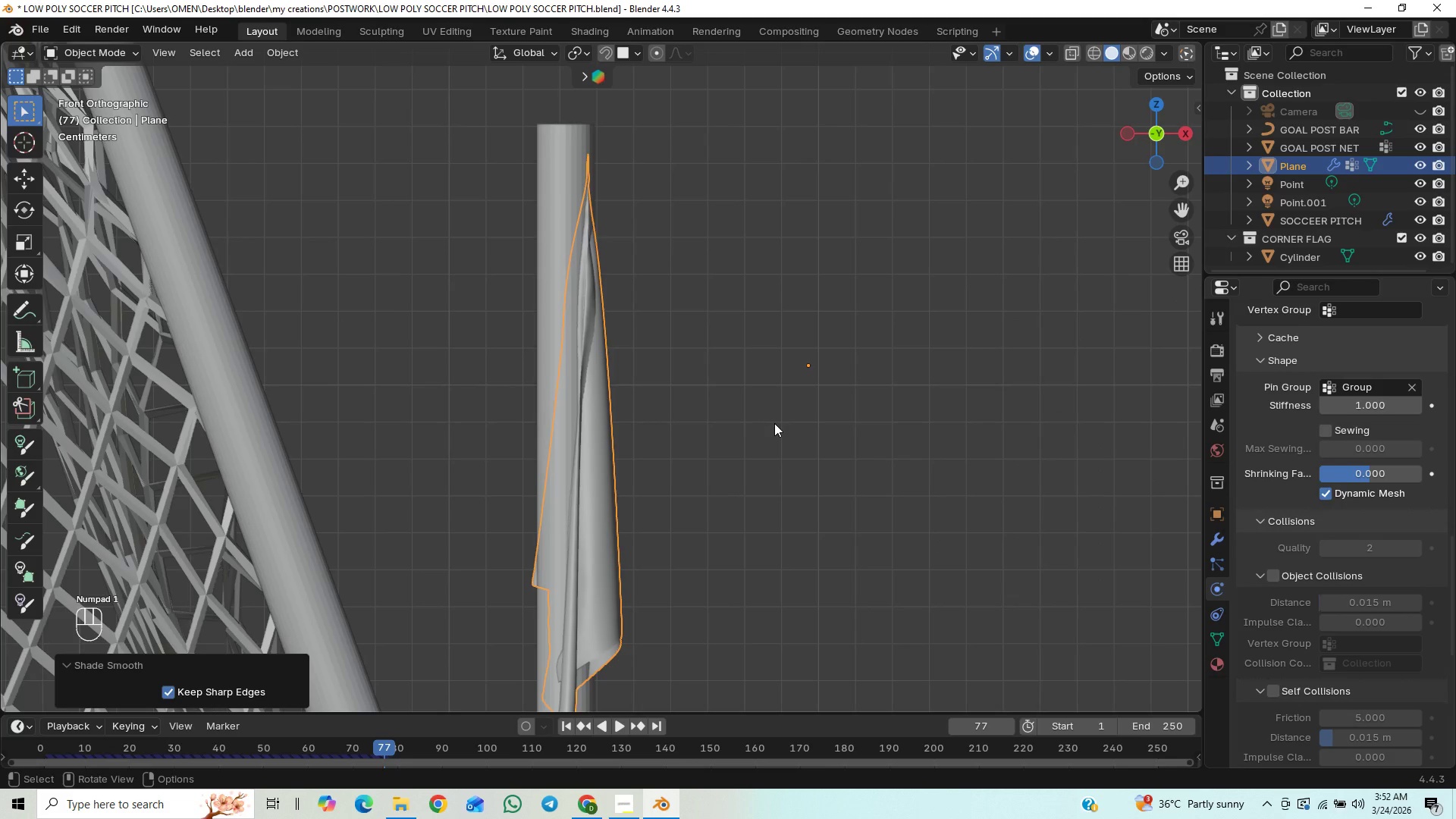 
type(gx)
 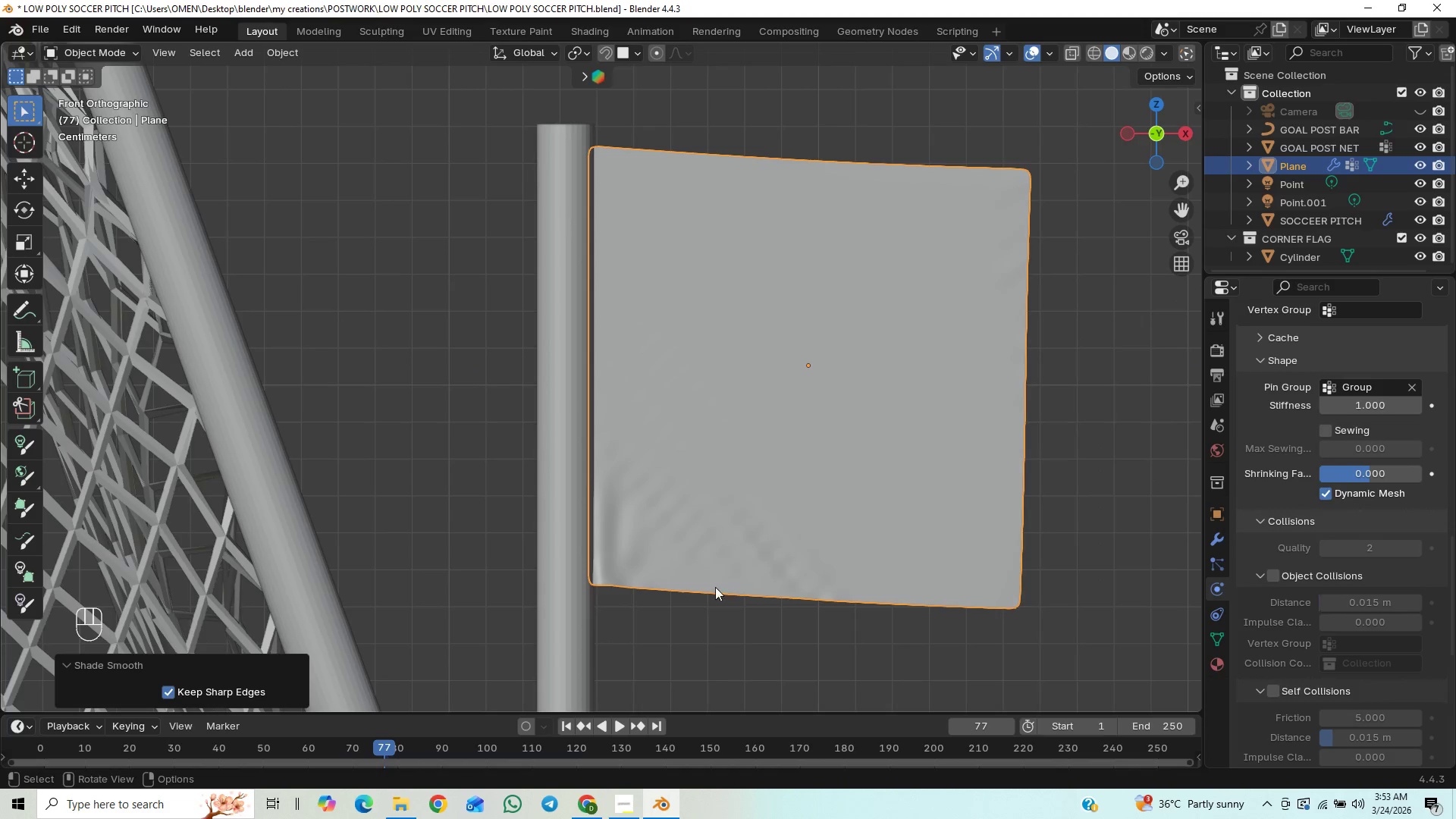 
left_click([564, 732])
 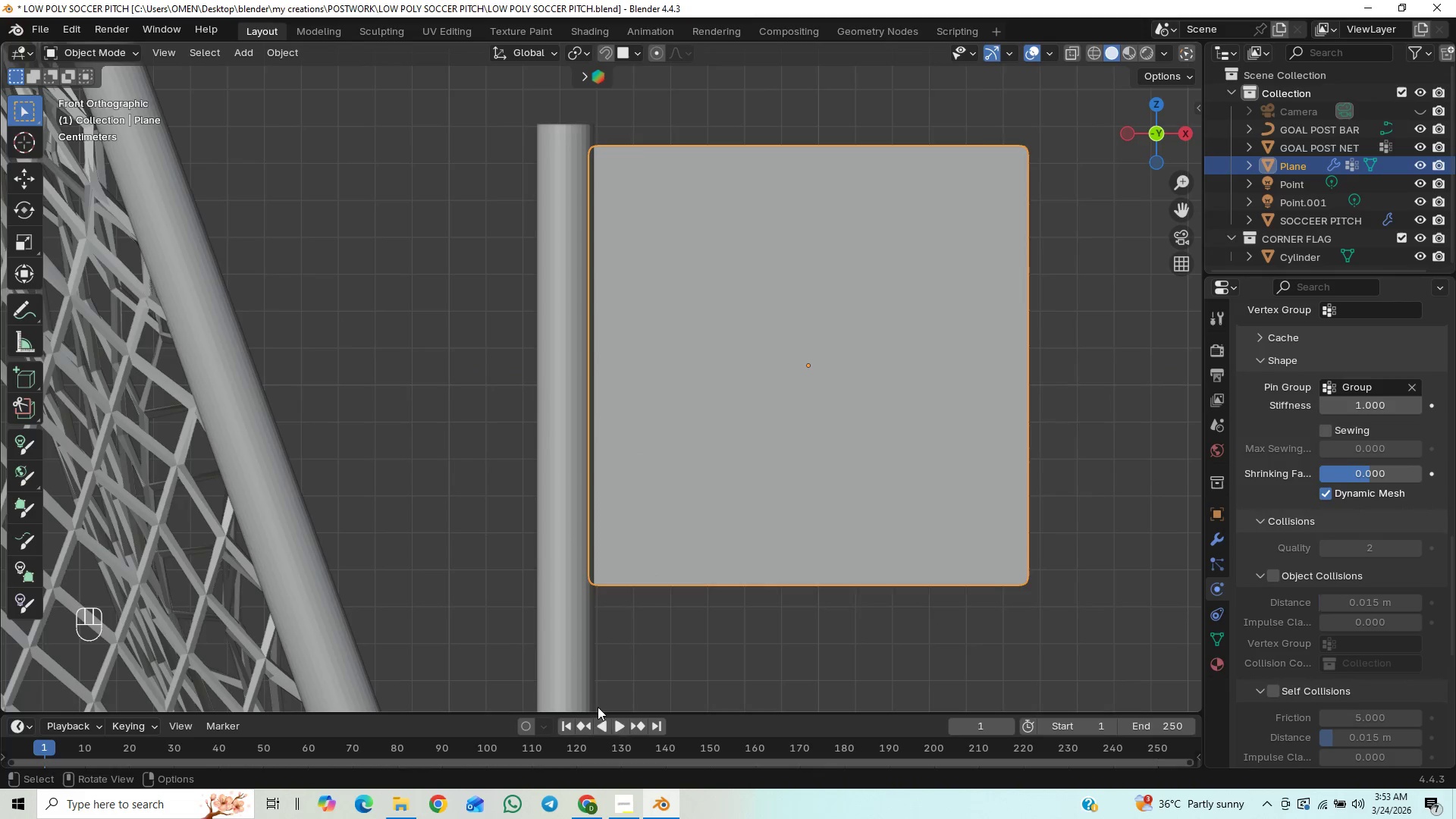 
key(Space)
 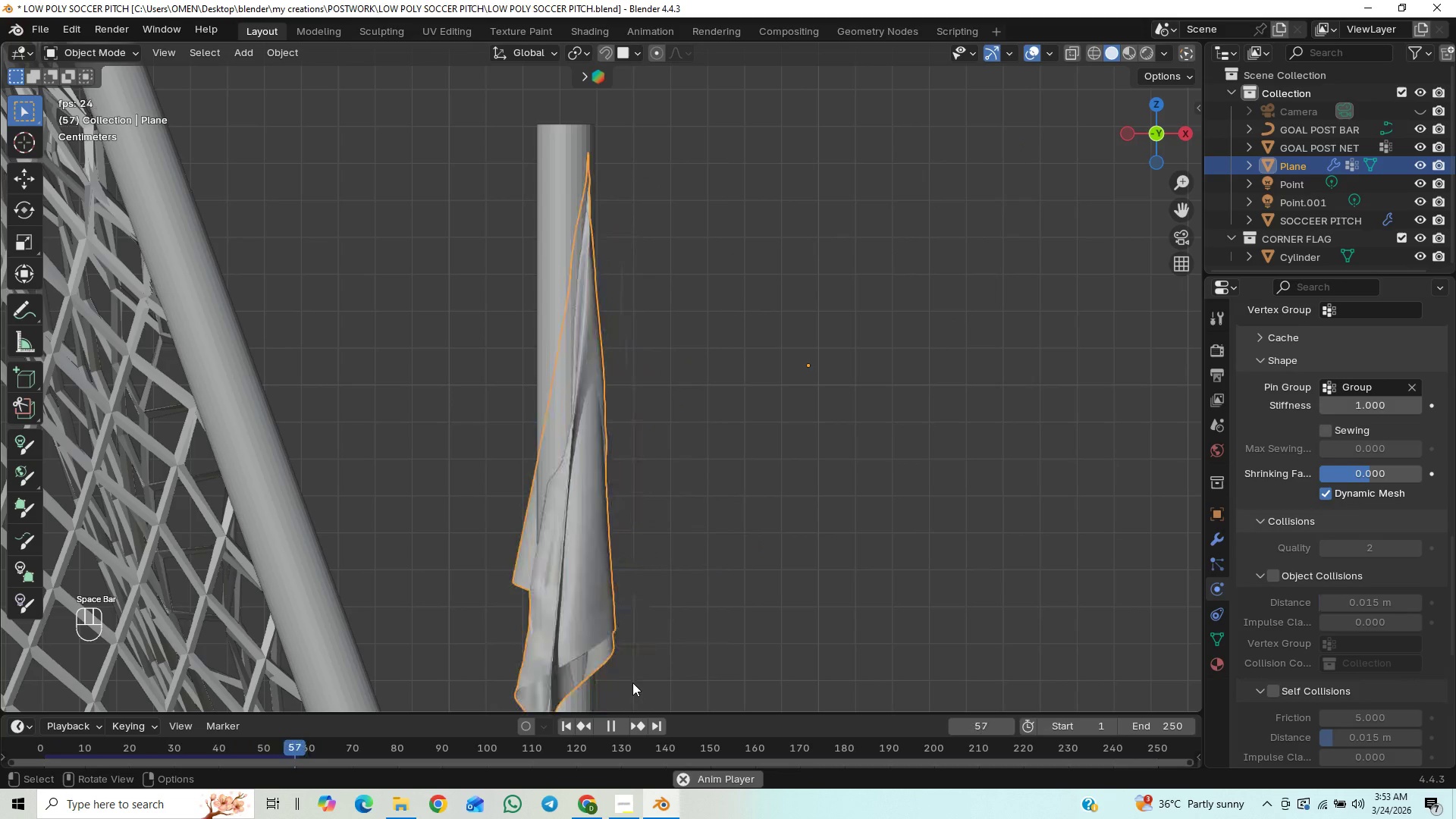 
key(Space)
 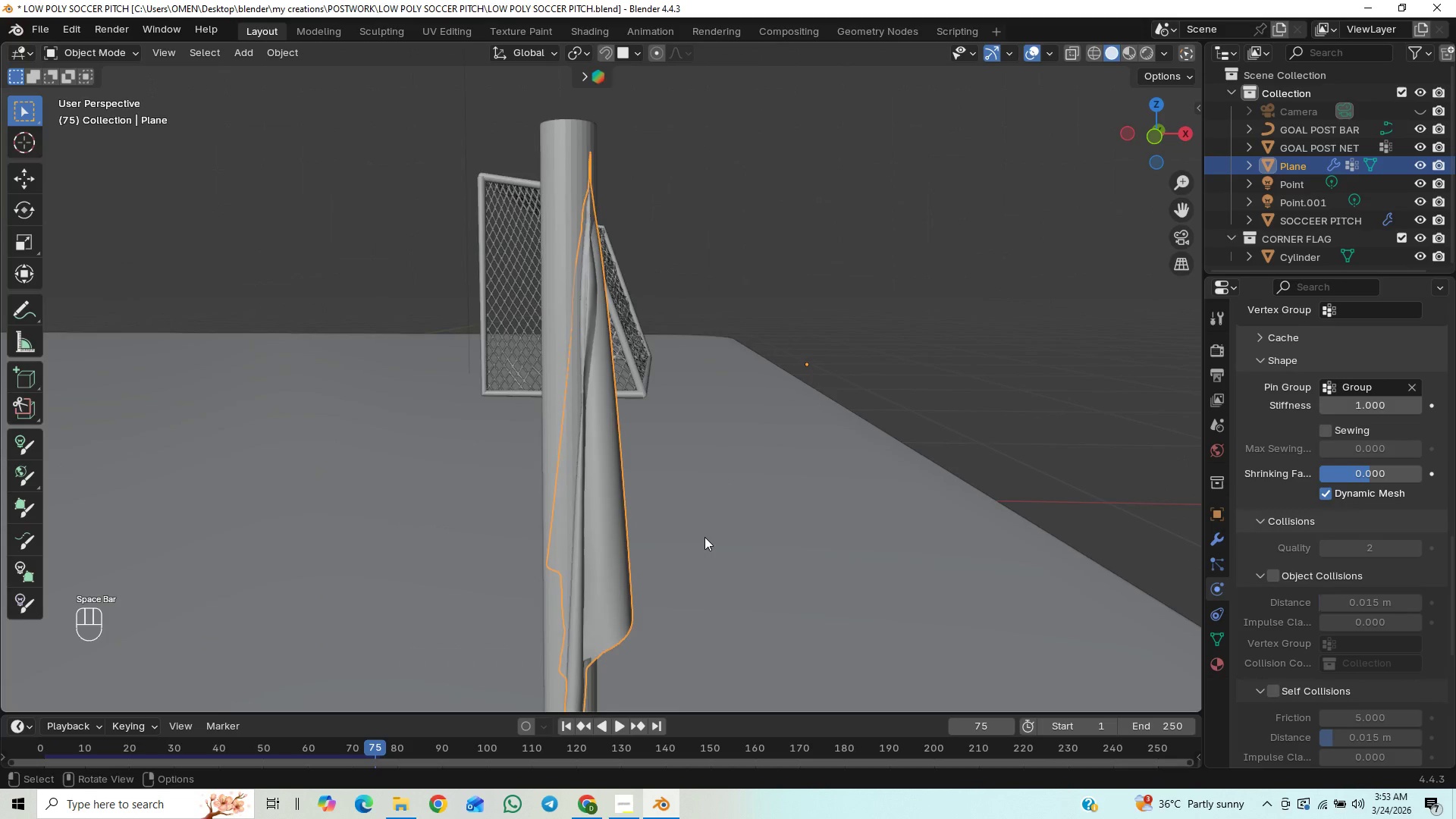 
key(ArrowRight)
 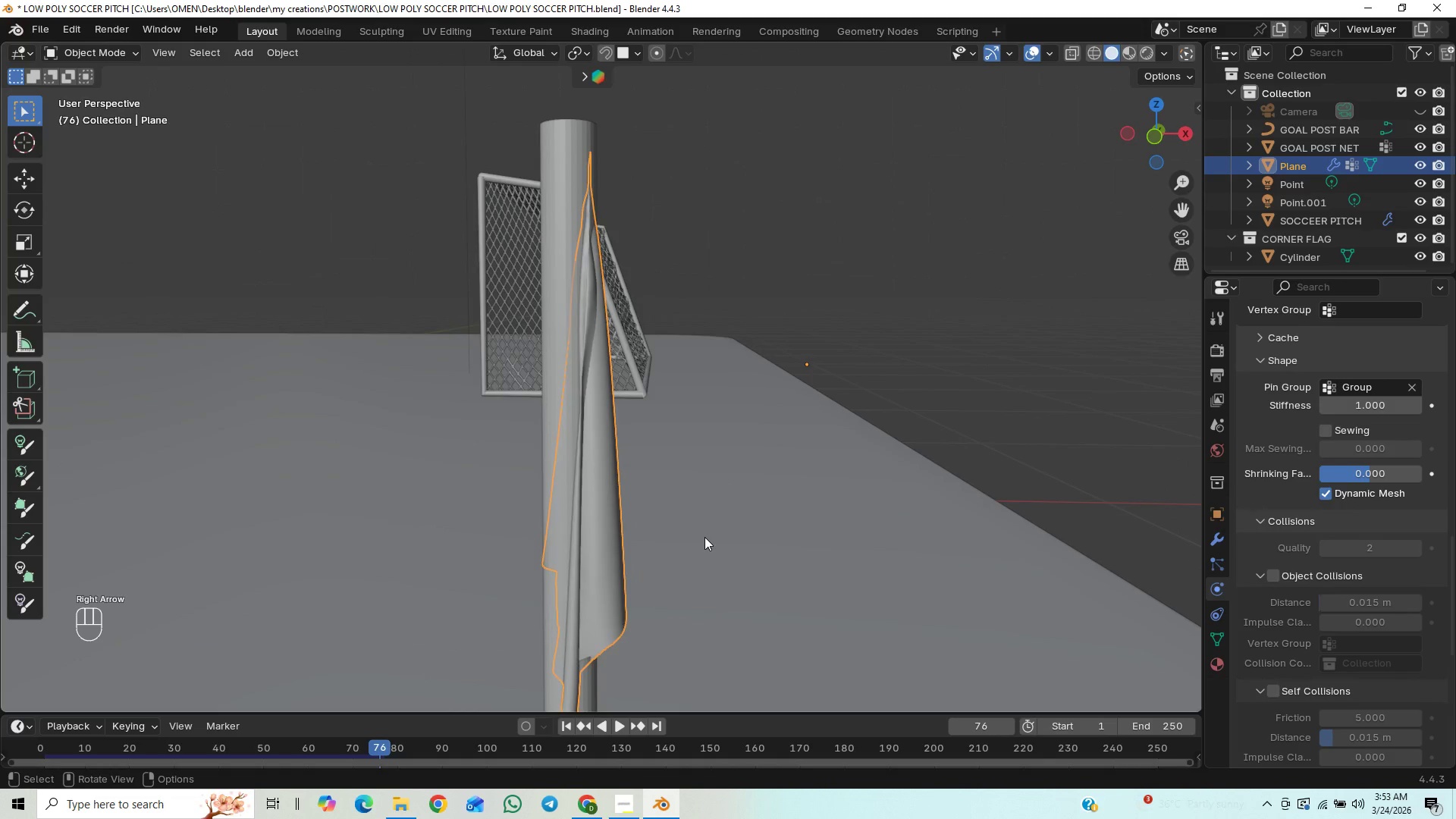 
key(ArrowRight)
 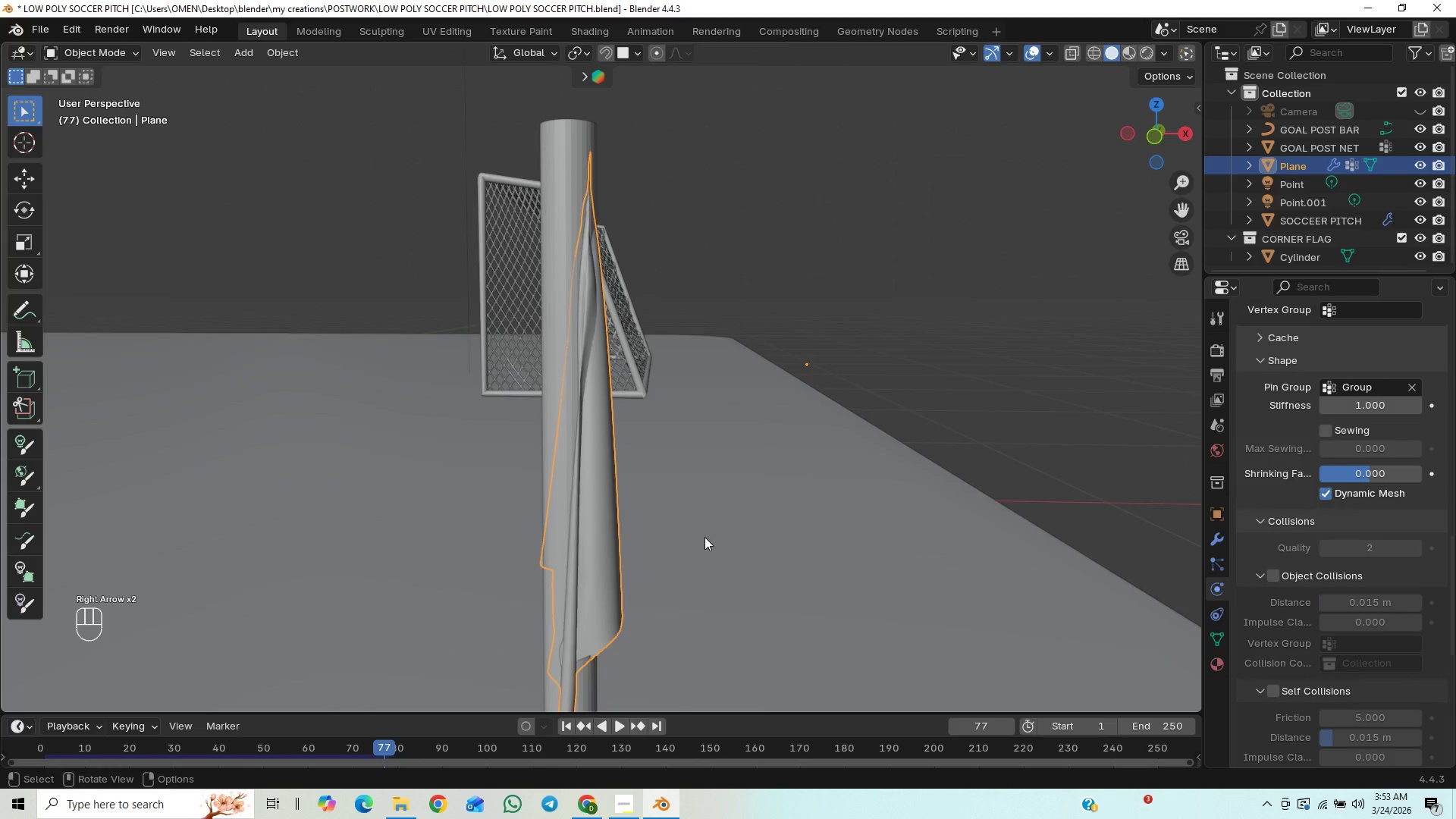 
key(ArrowLeft)
 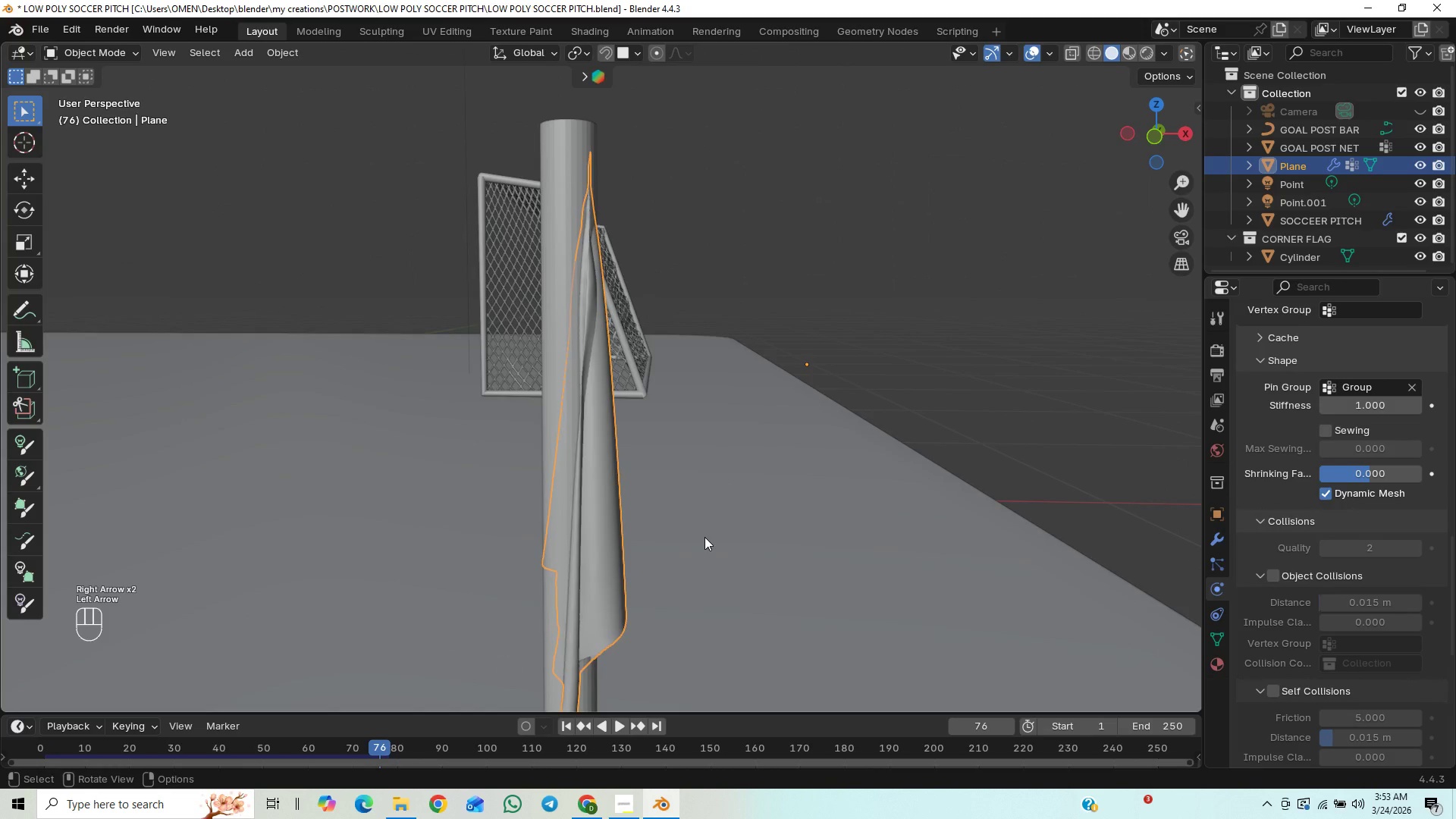 
key(ArrowLeft)
 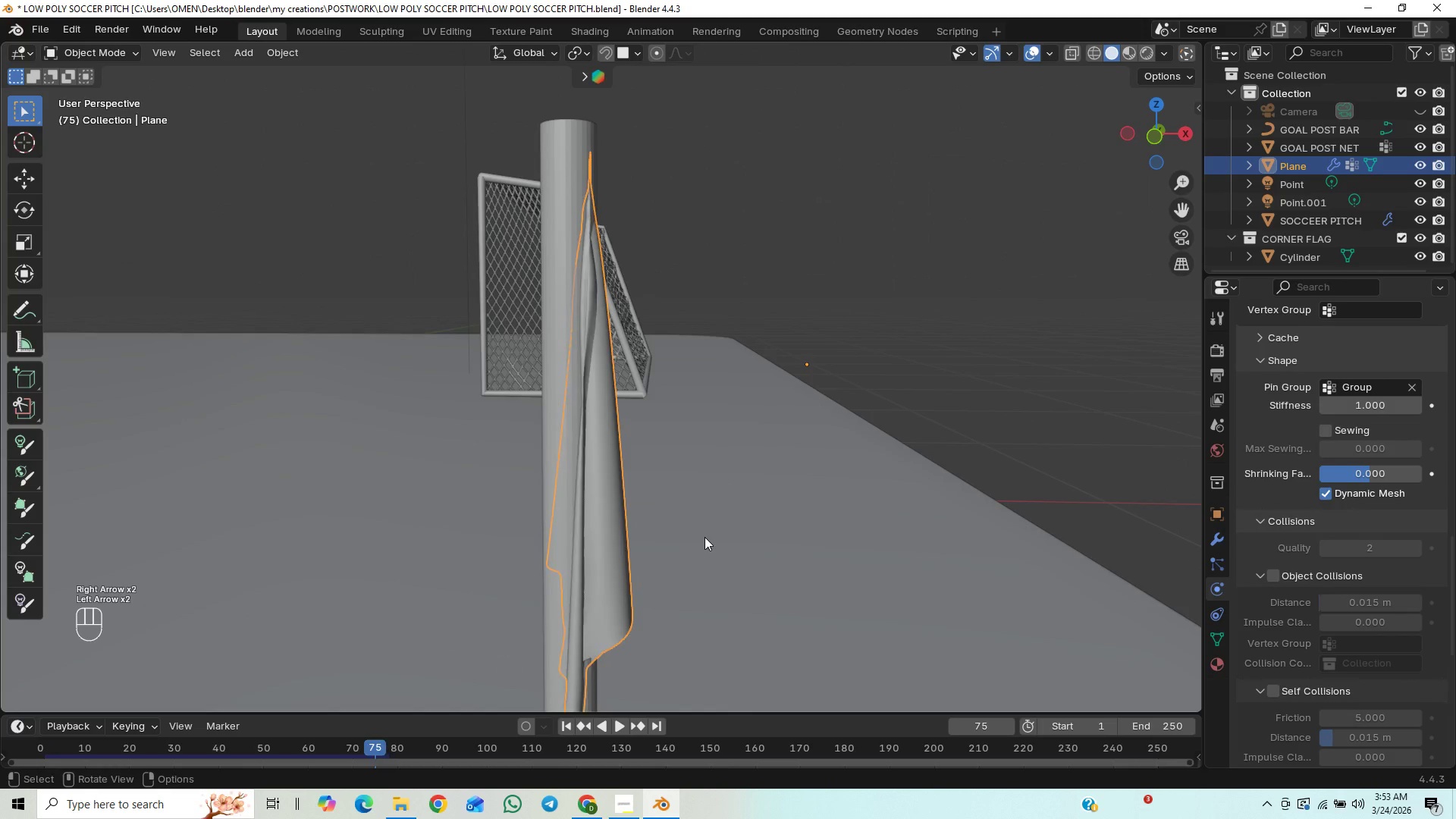 
key(ArrowLeft)
 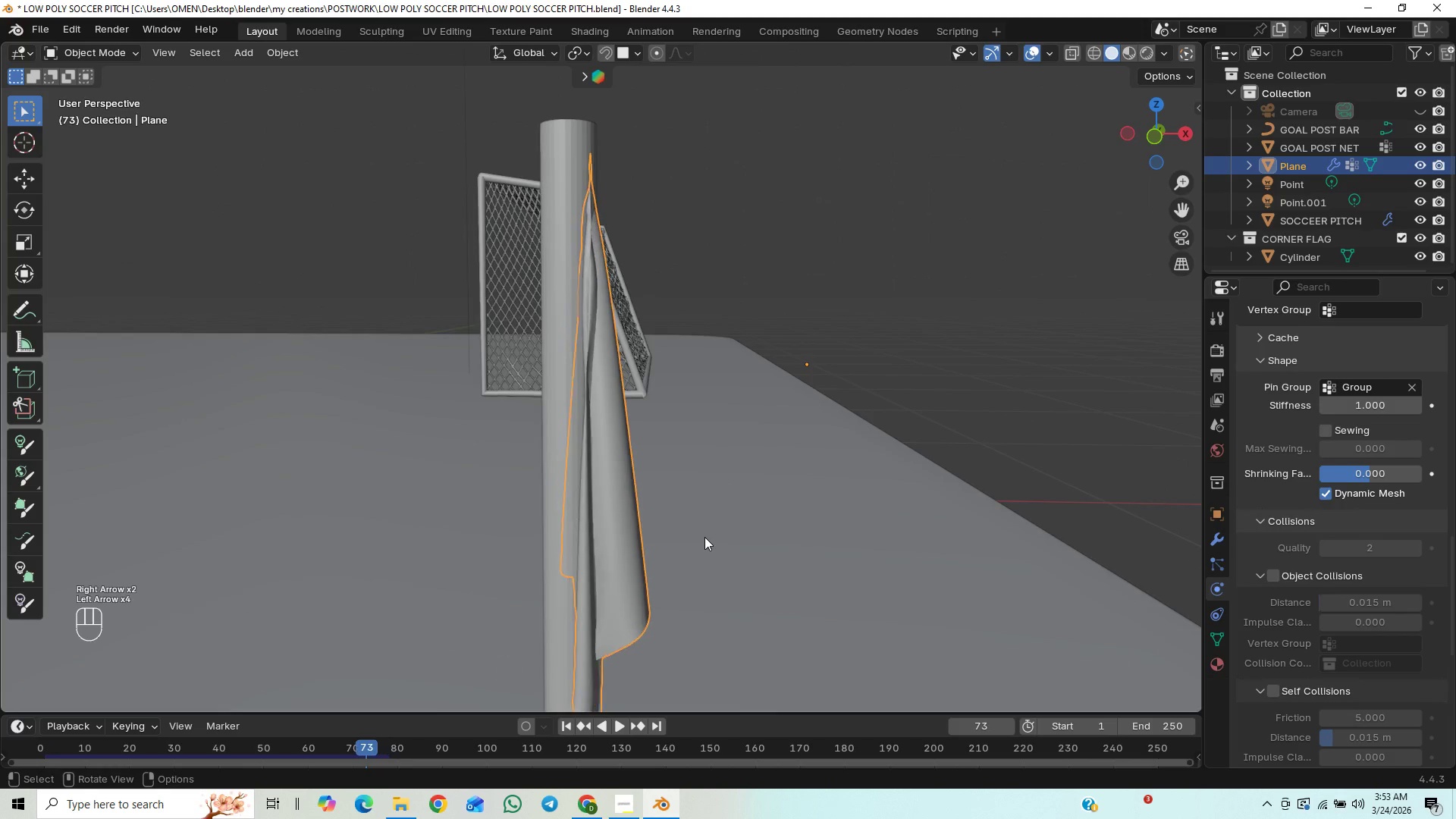 
key(ArrowLeft)
 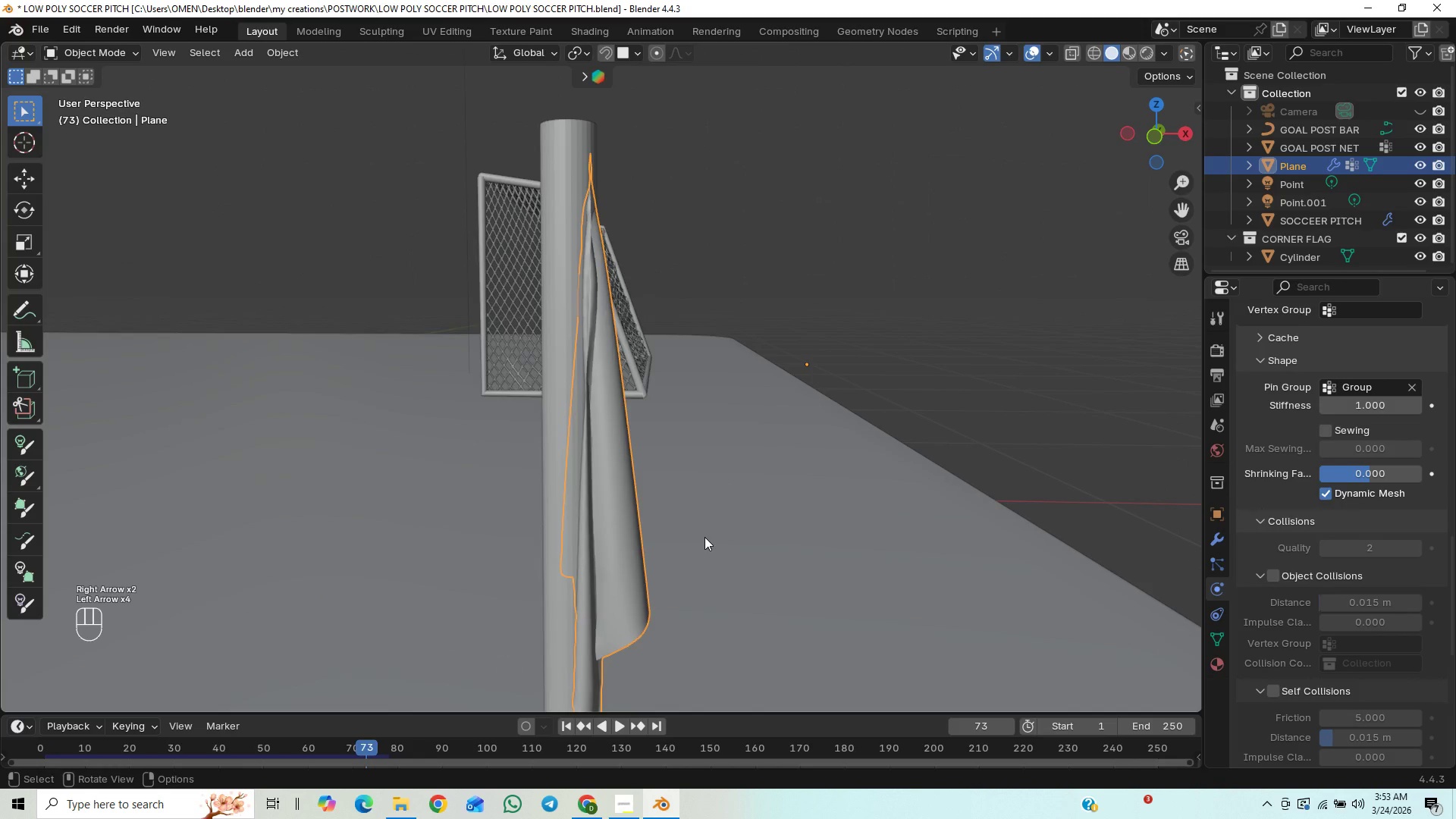 
key(ArrowLeft)
 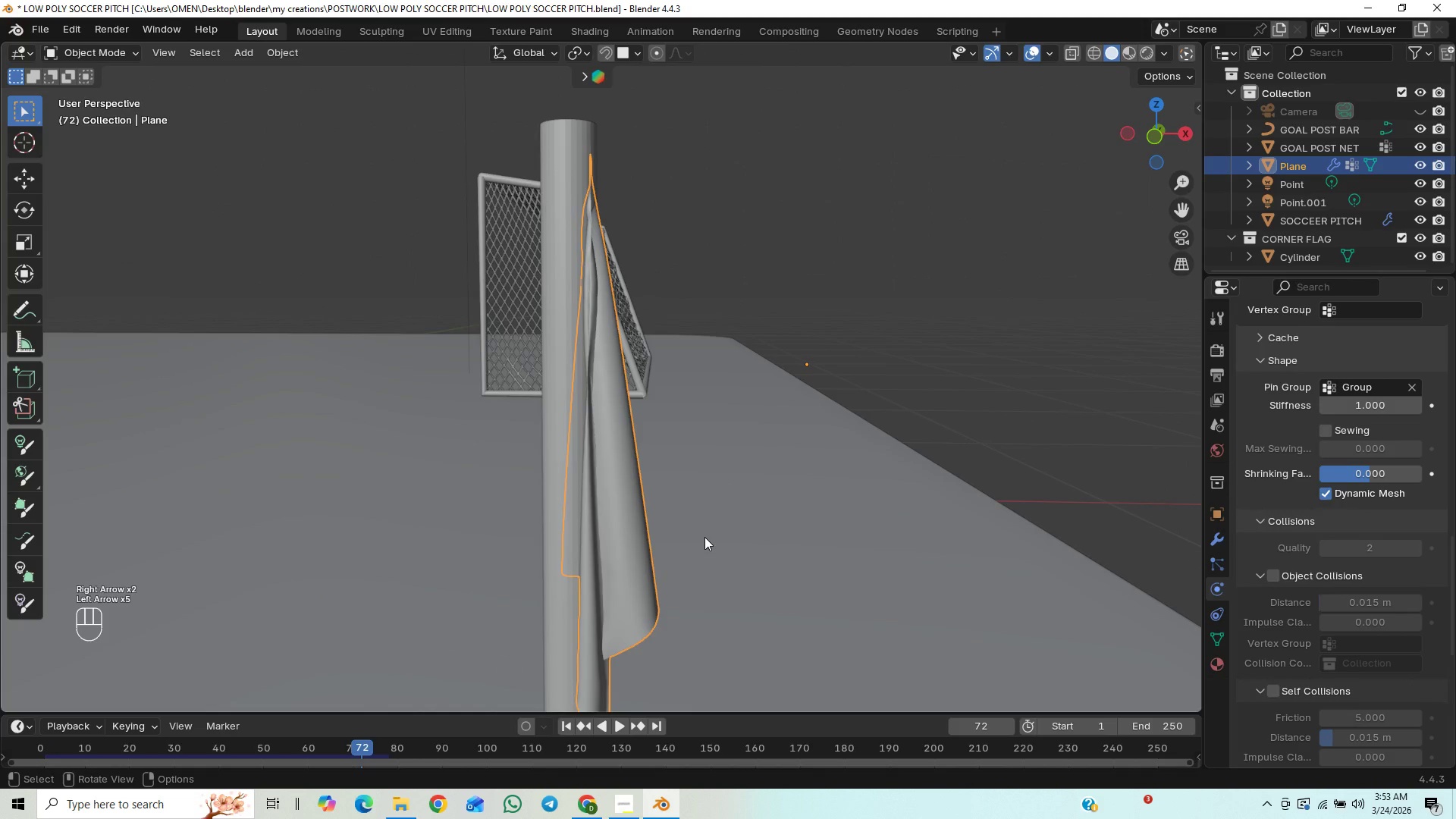 
key(ArrowLeft)
 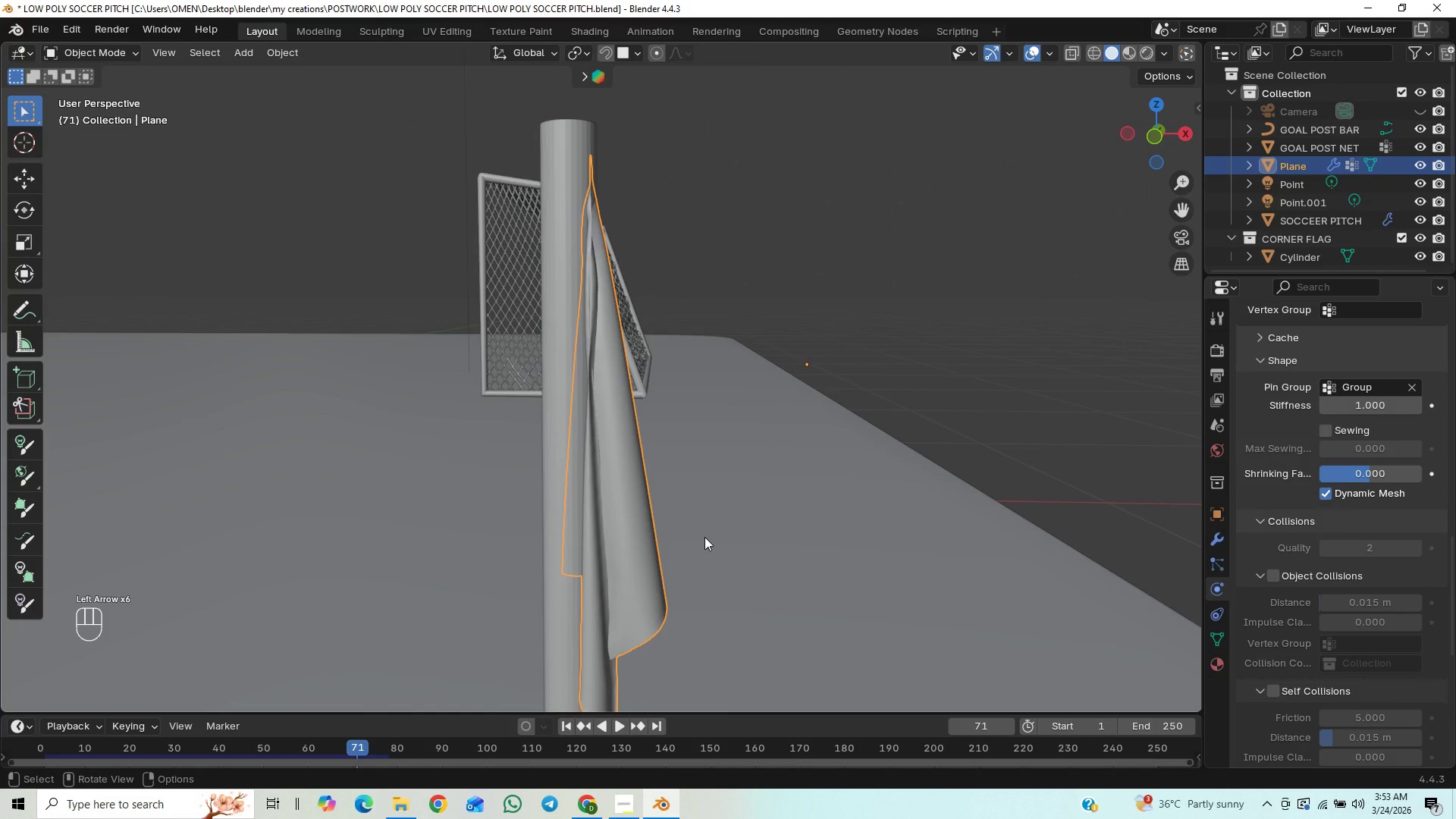 
key(ArrowLeft)
 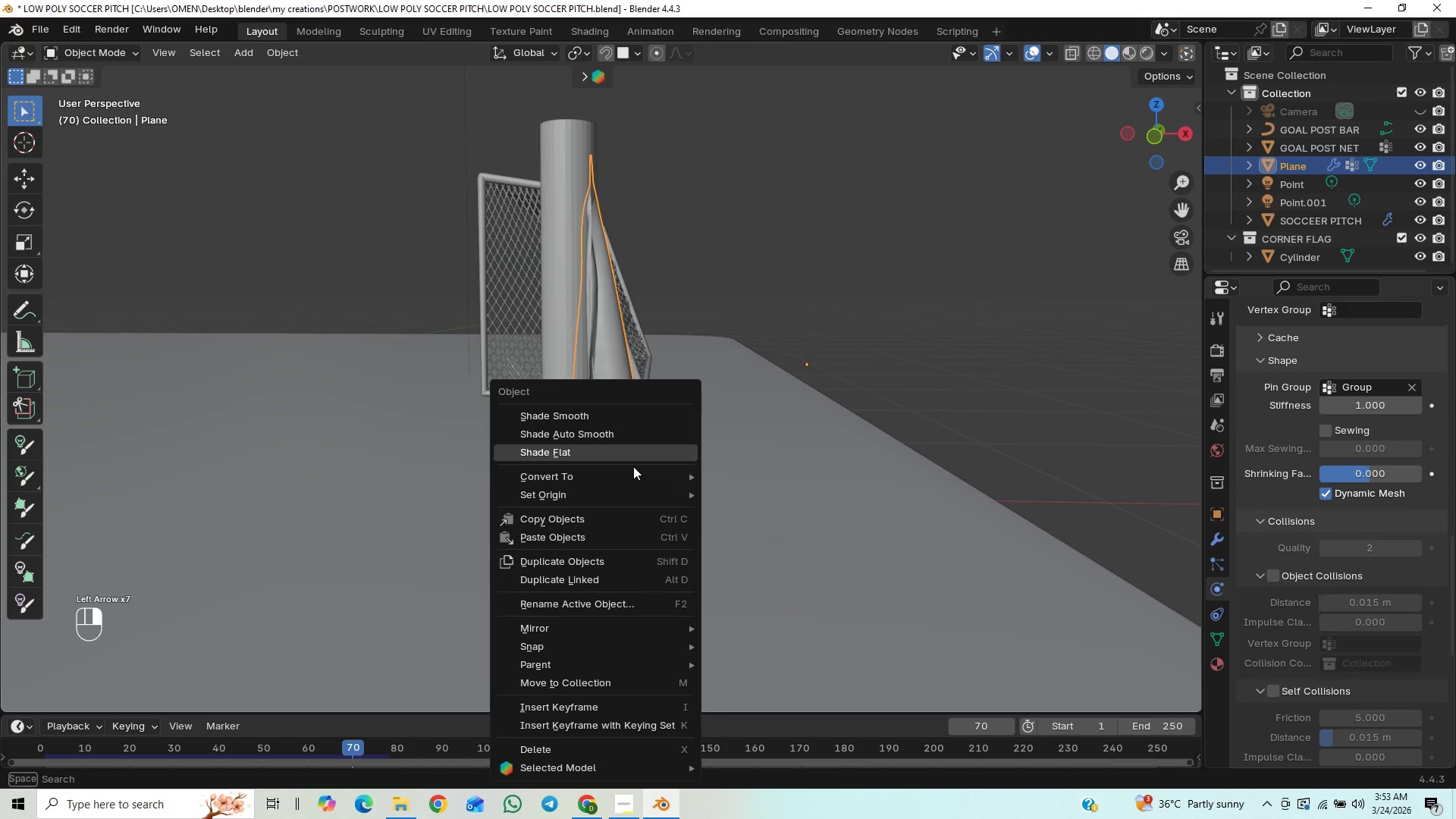 
left_click([751, 469])
 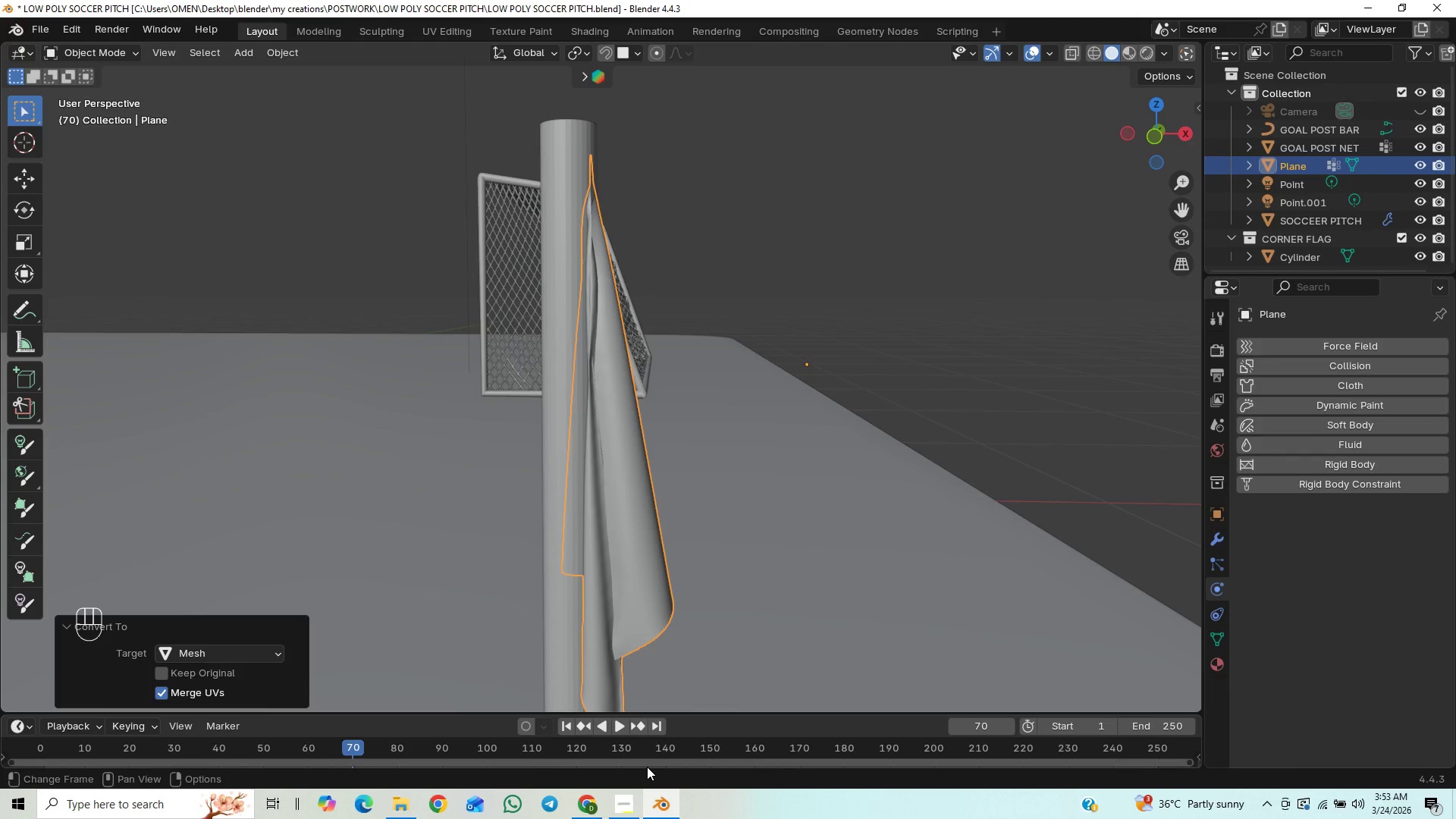 
left_click([622, 809])